 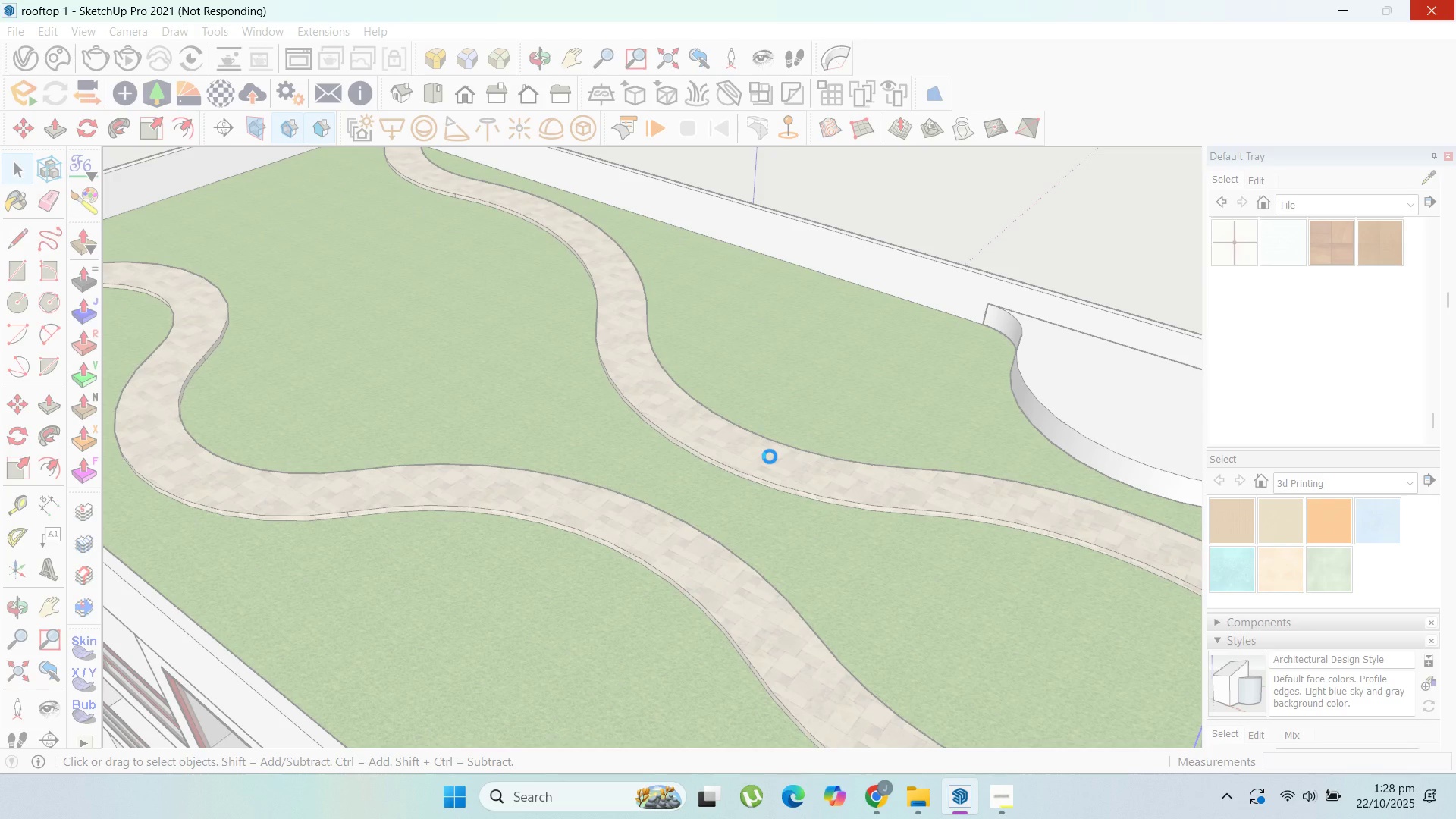 
scroll: coordinate [654, 423], scroll_direction: down, amount: 9.0
 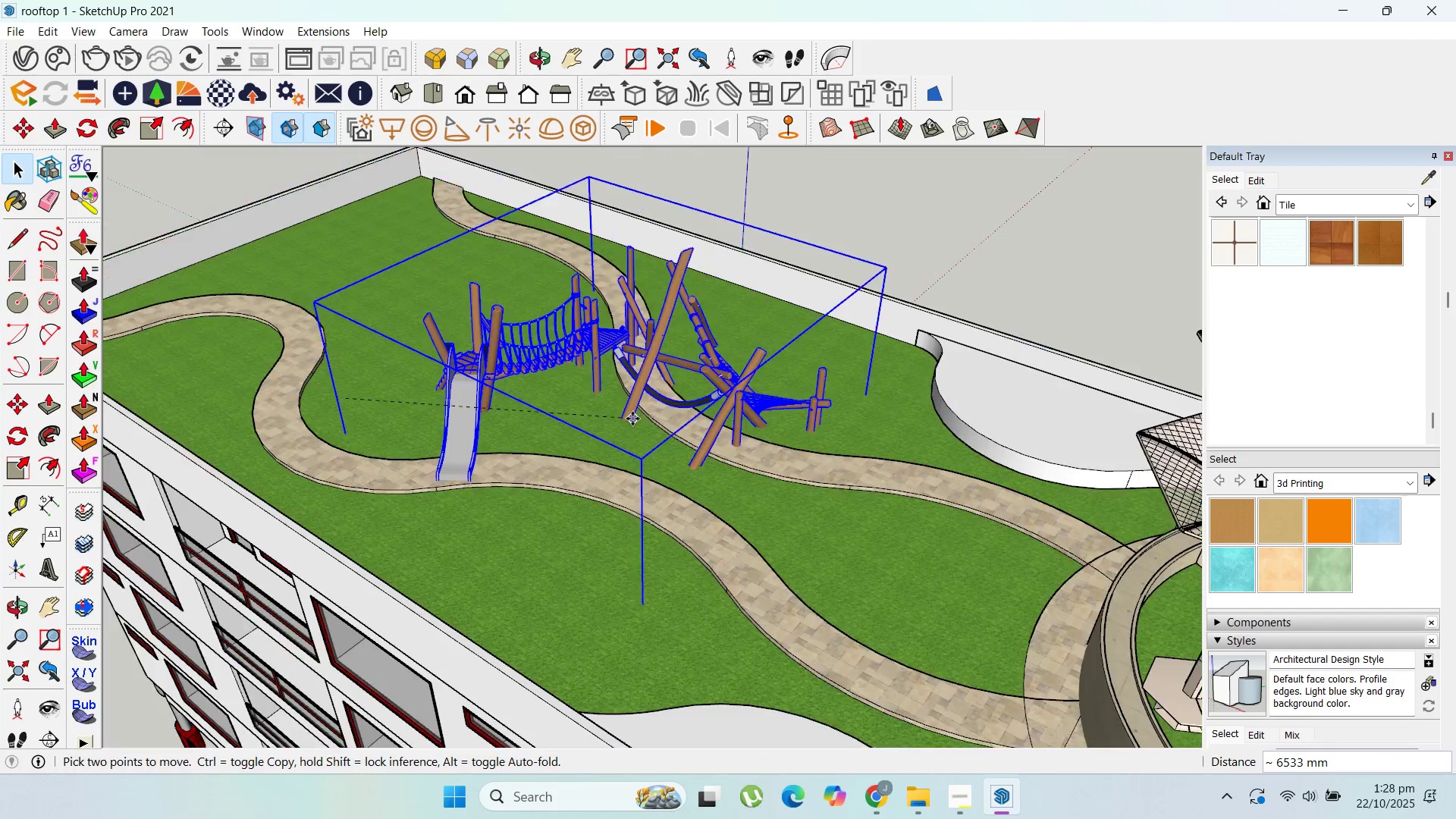 
left_click([632, 419])
 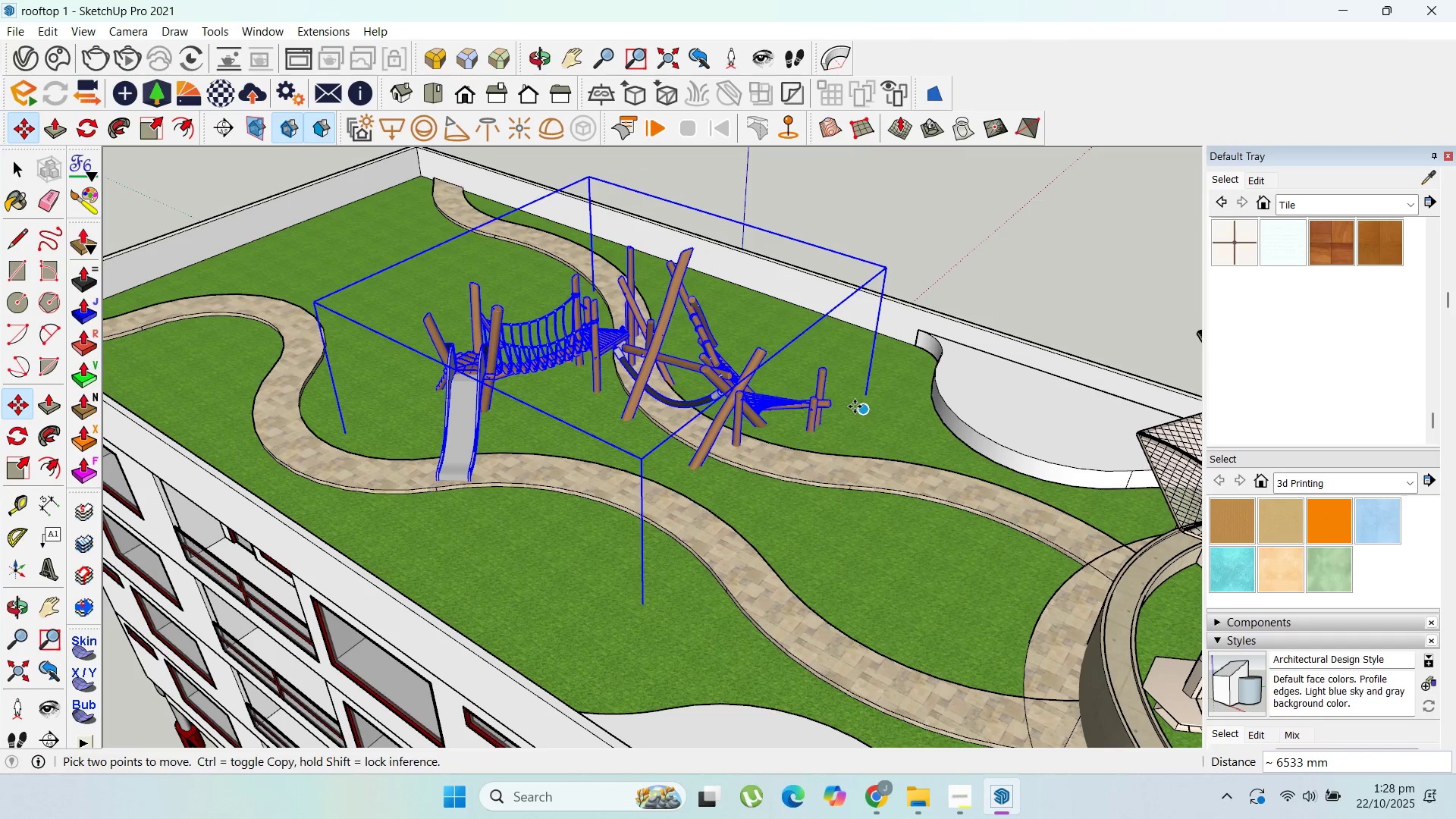 
left_click([855, 406])
 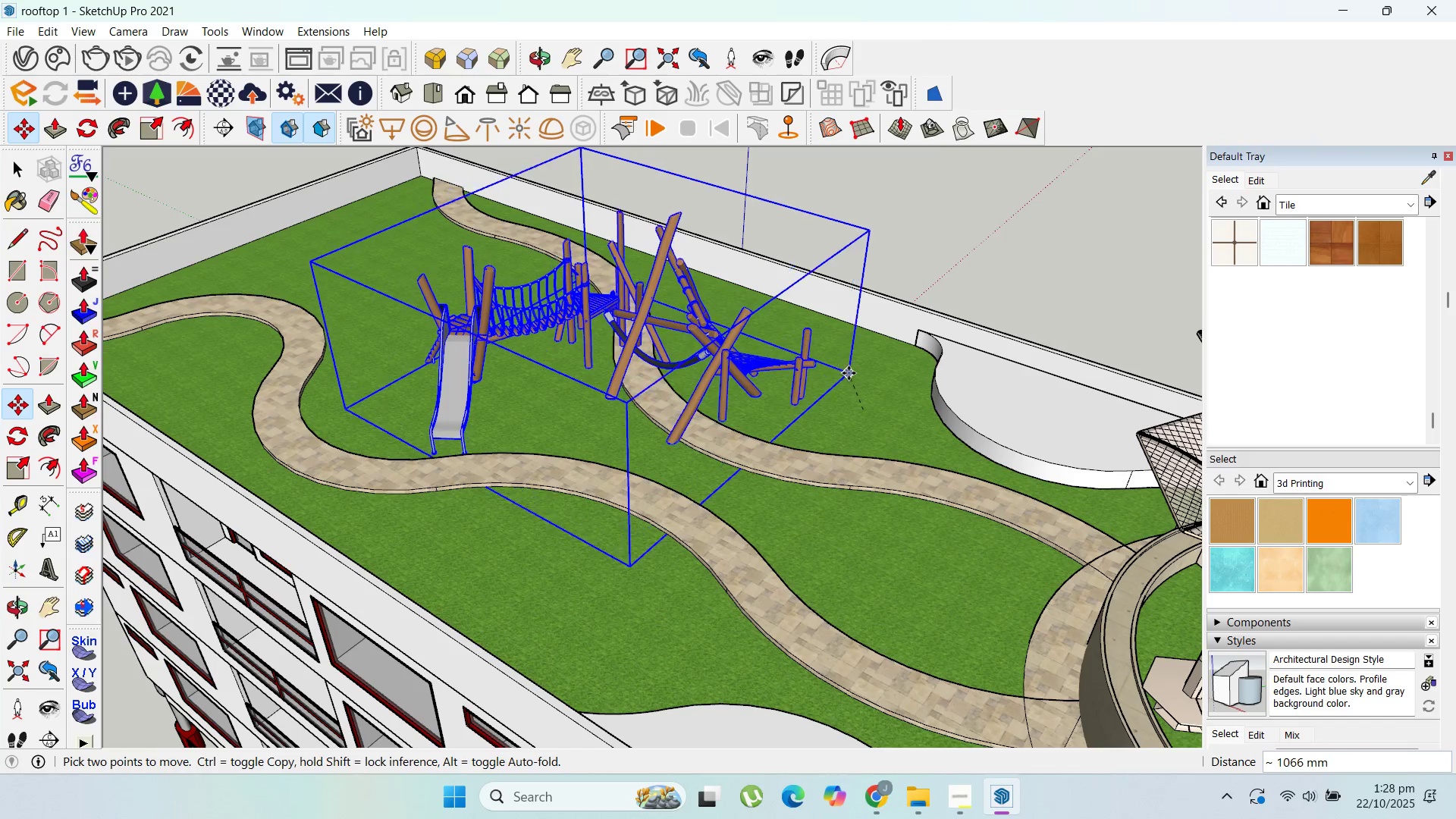 
left_click([849, 373])
 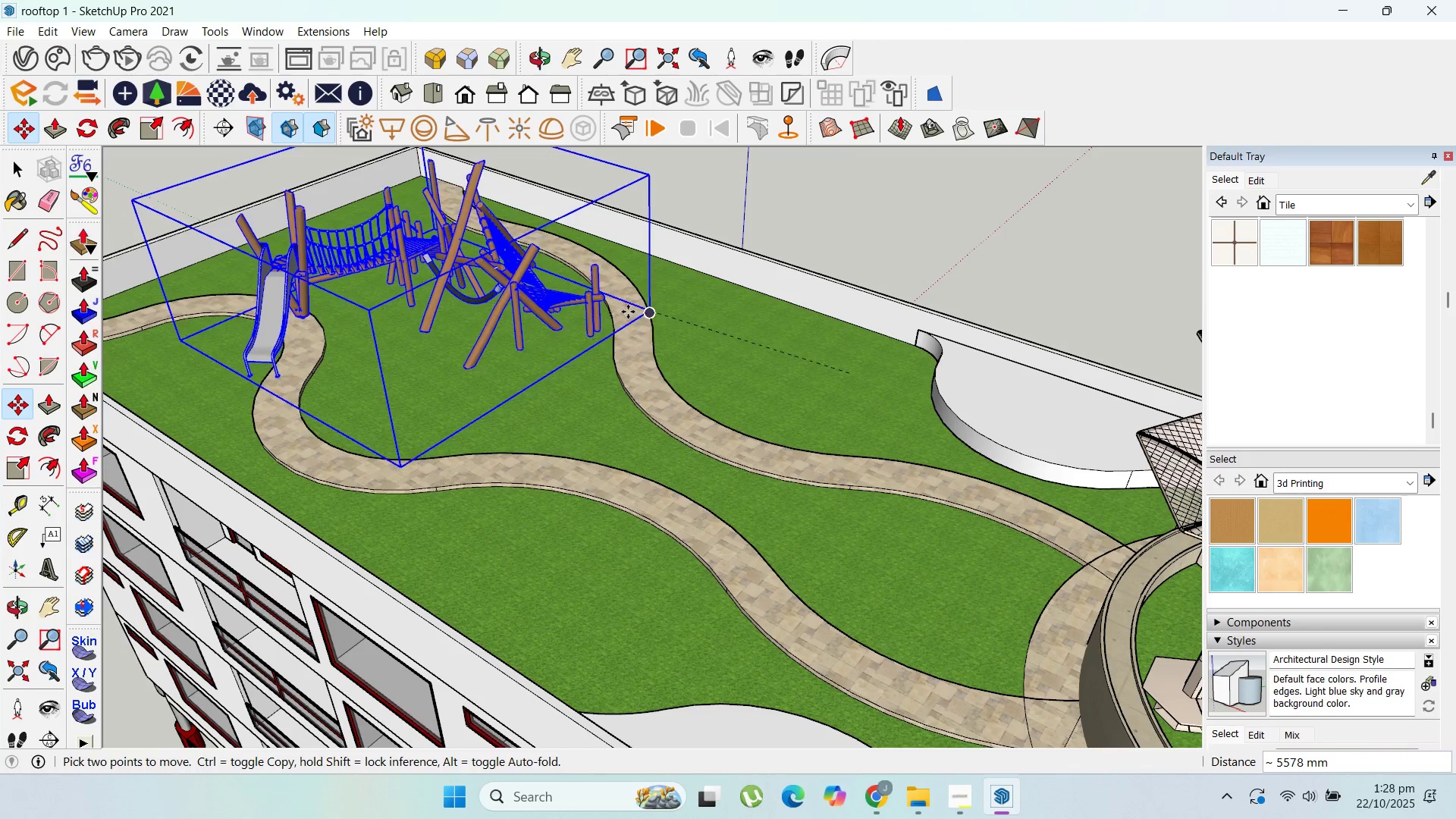 
wait(7.78)
 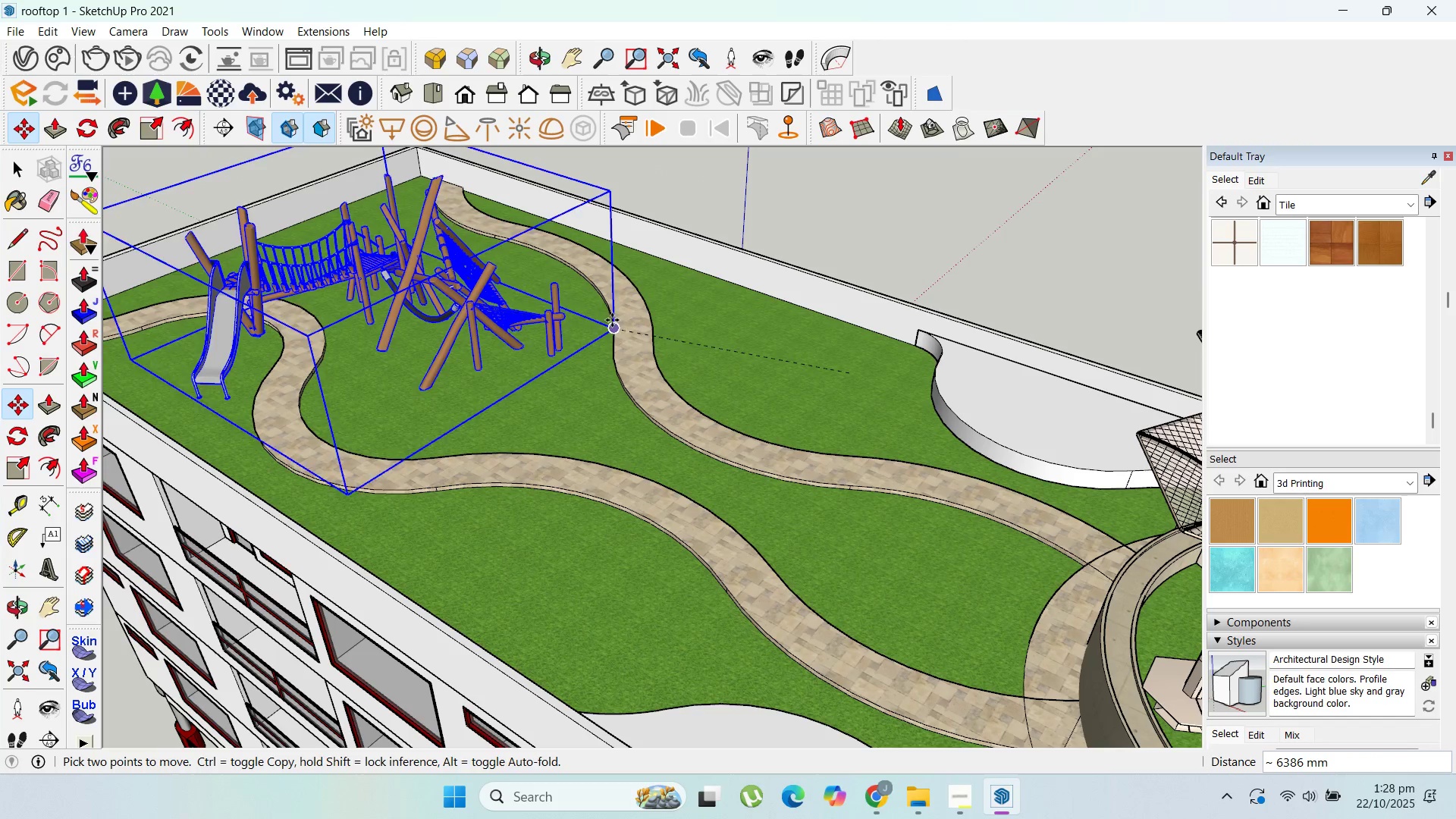 
left_click([617, 314])
 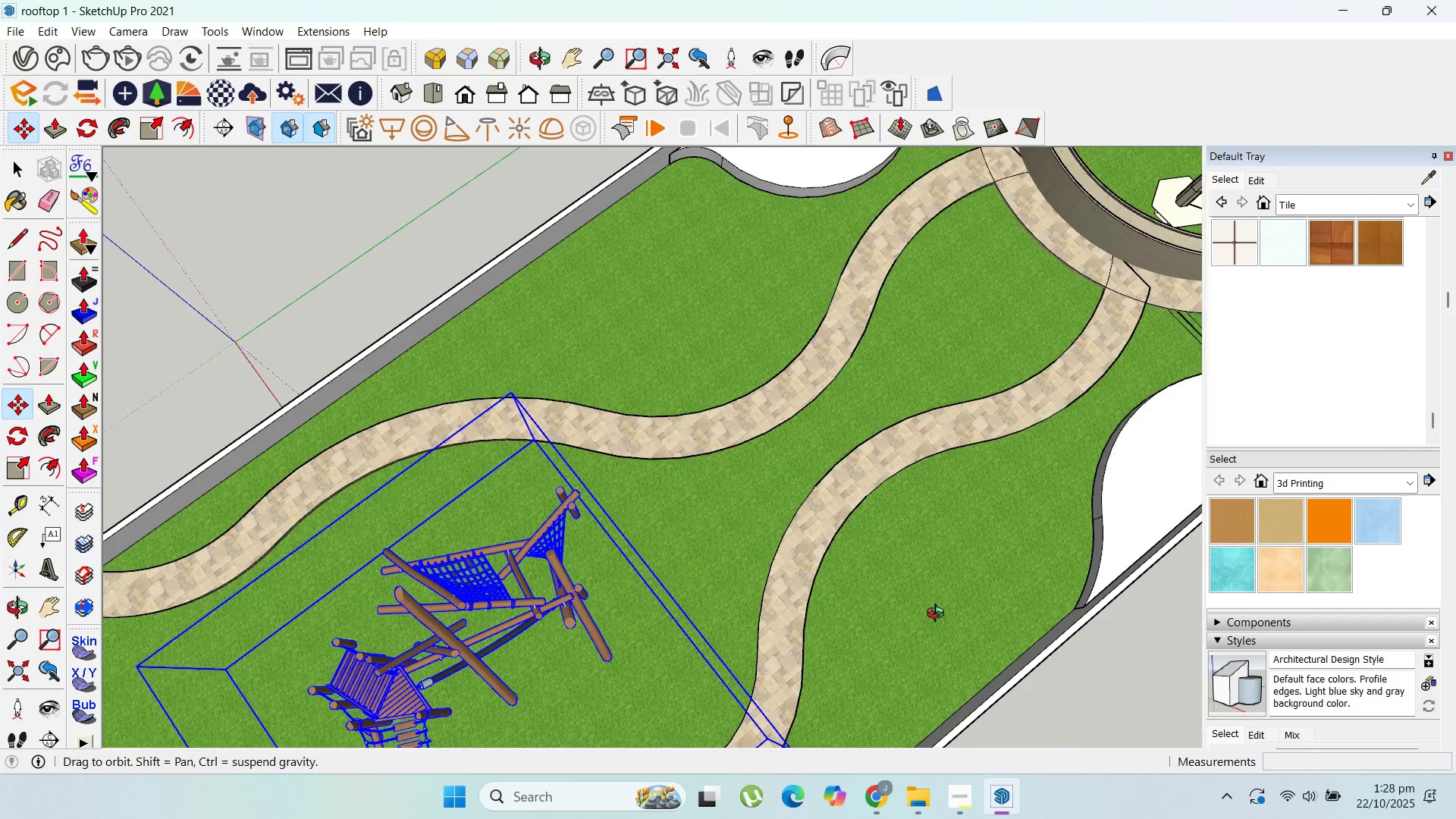 
scroll: coordinate [906, 375], scroll_direction: down, amount: 5.0
 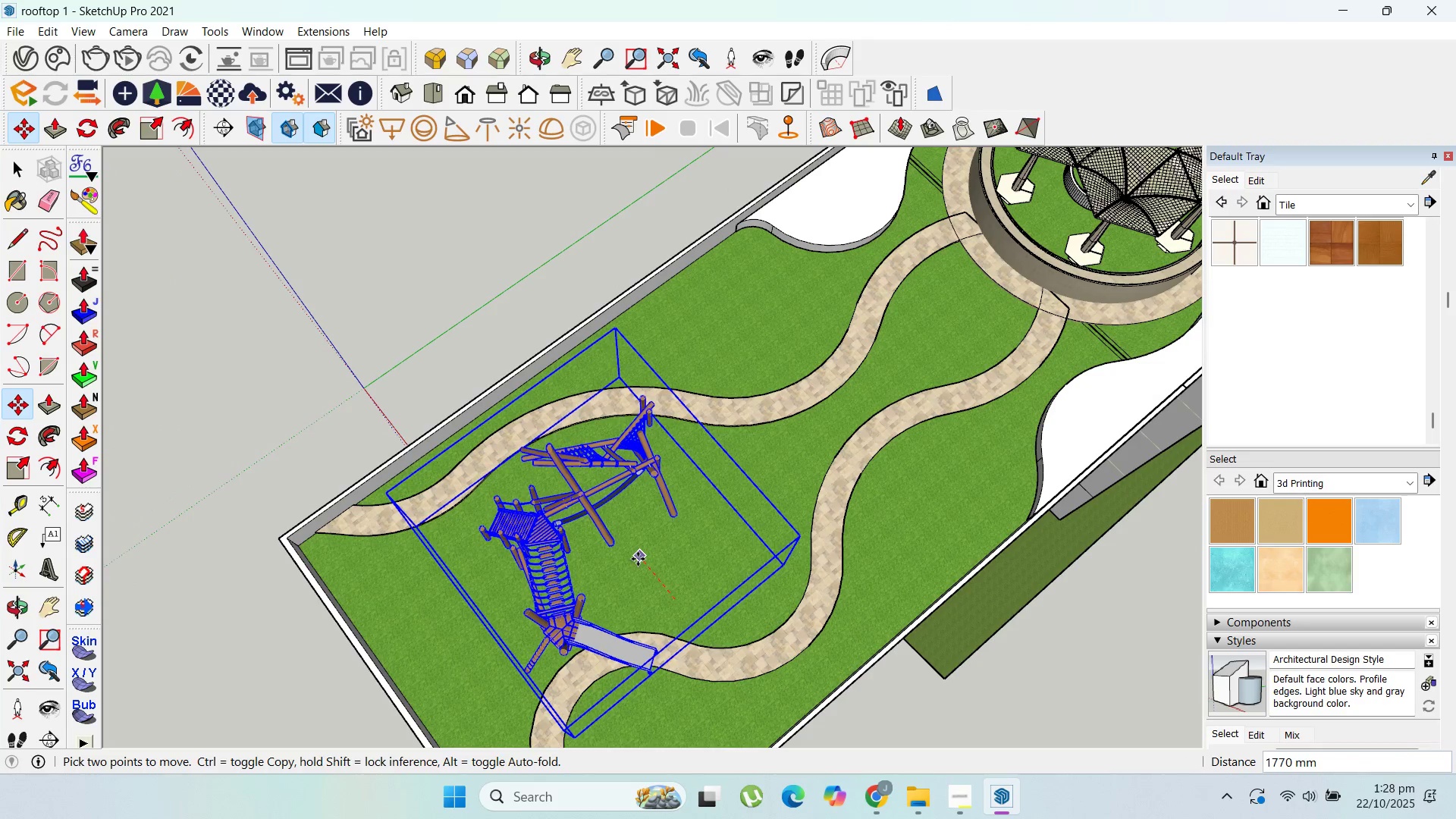 
left_click([638, 544])
 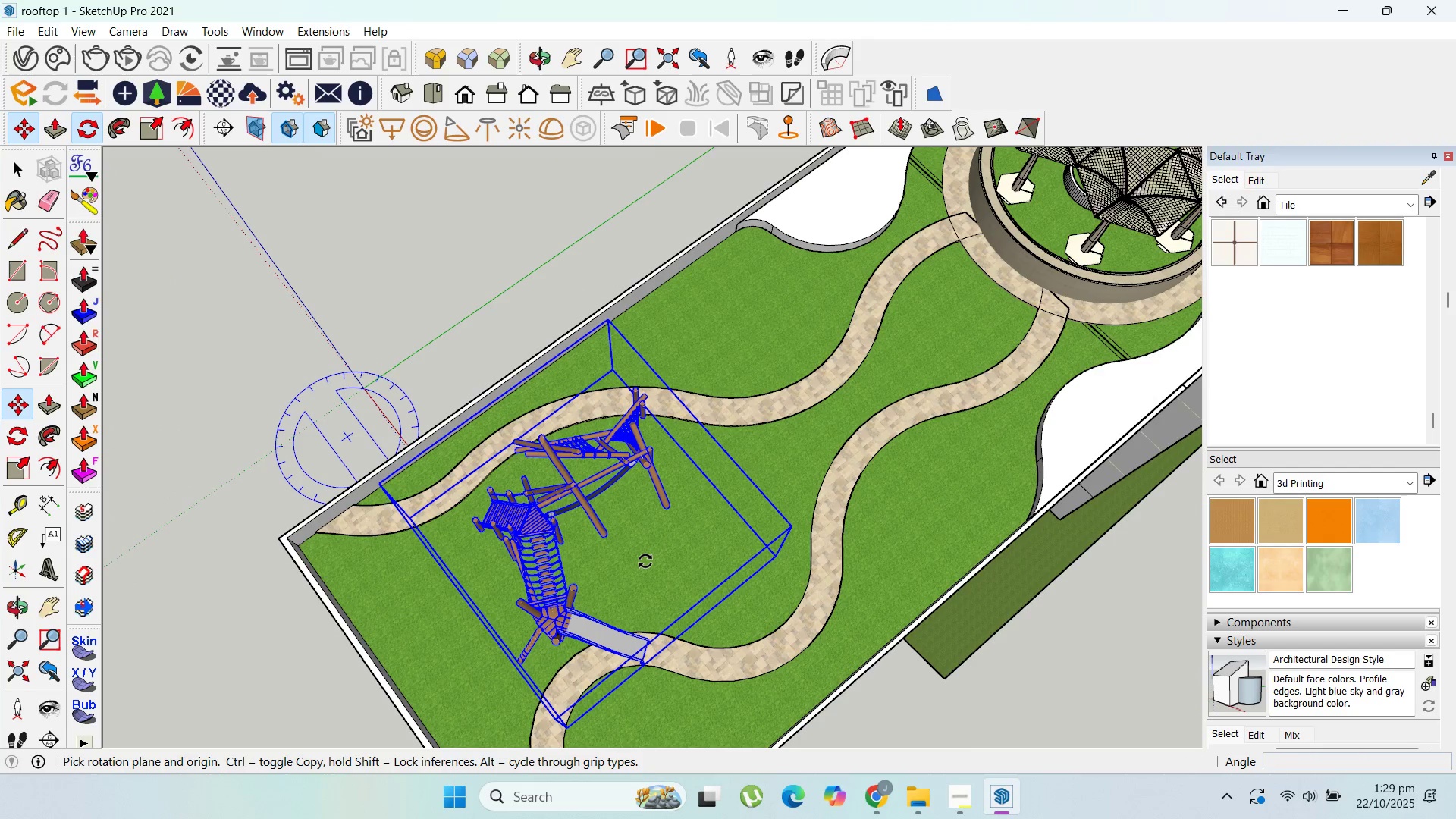 
left_click([641, 560])
 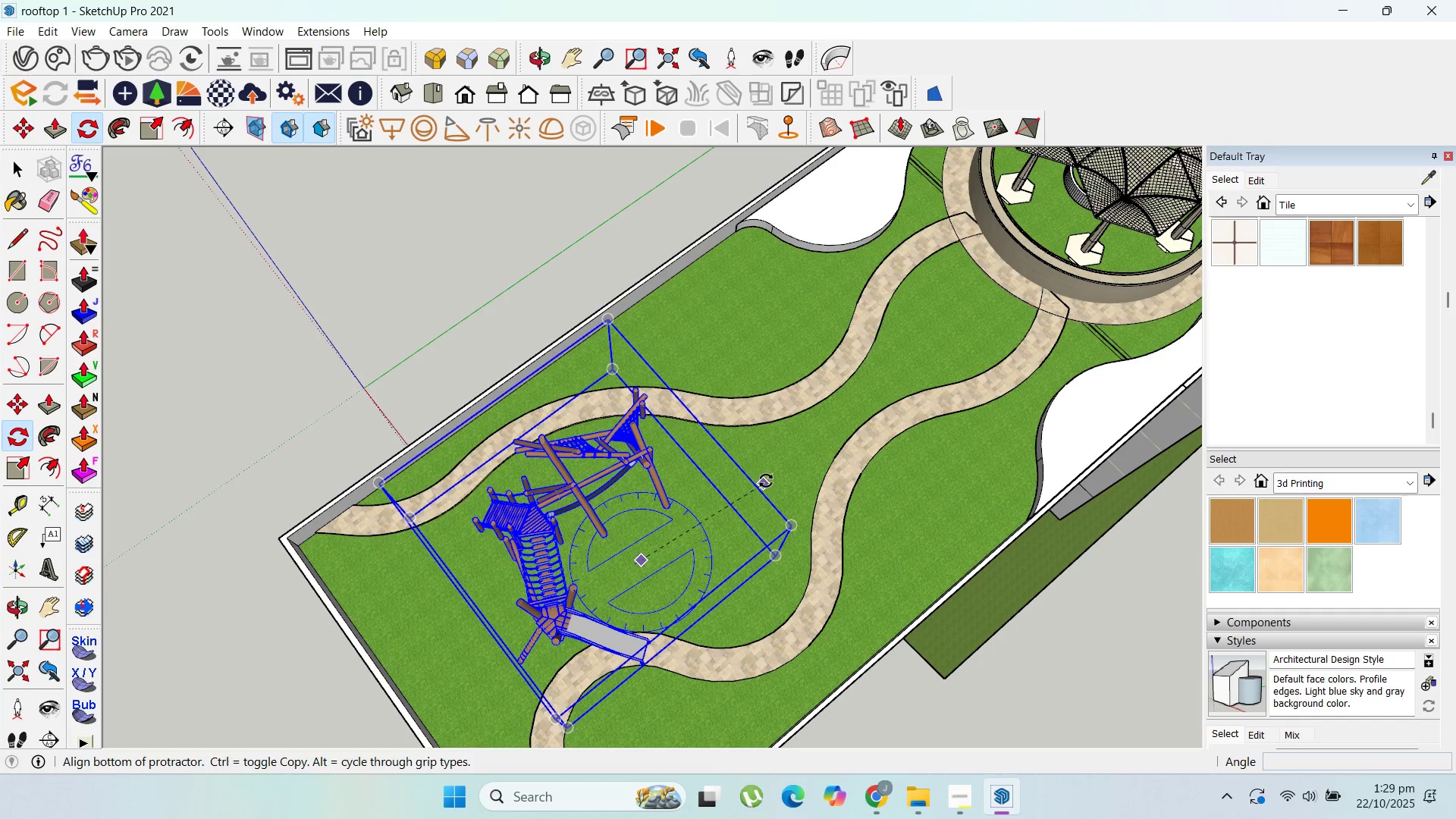 
left_click([782, 449])
 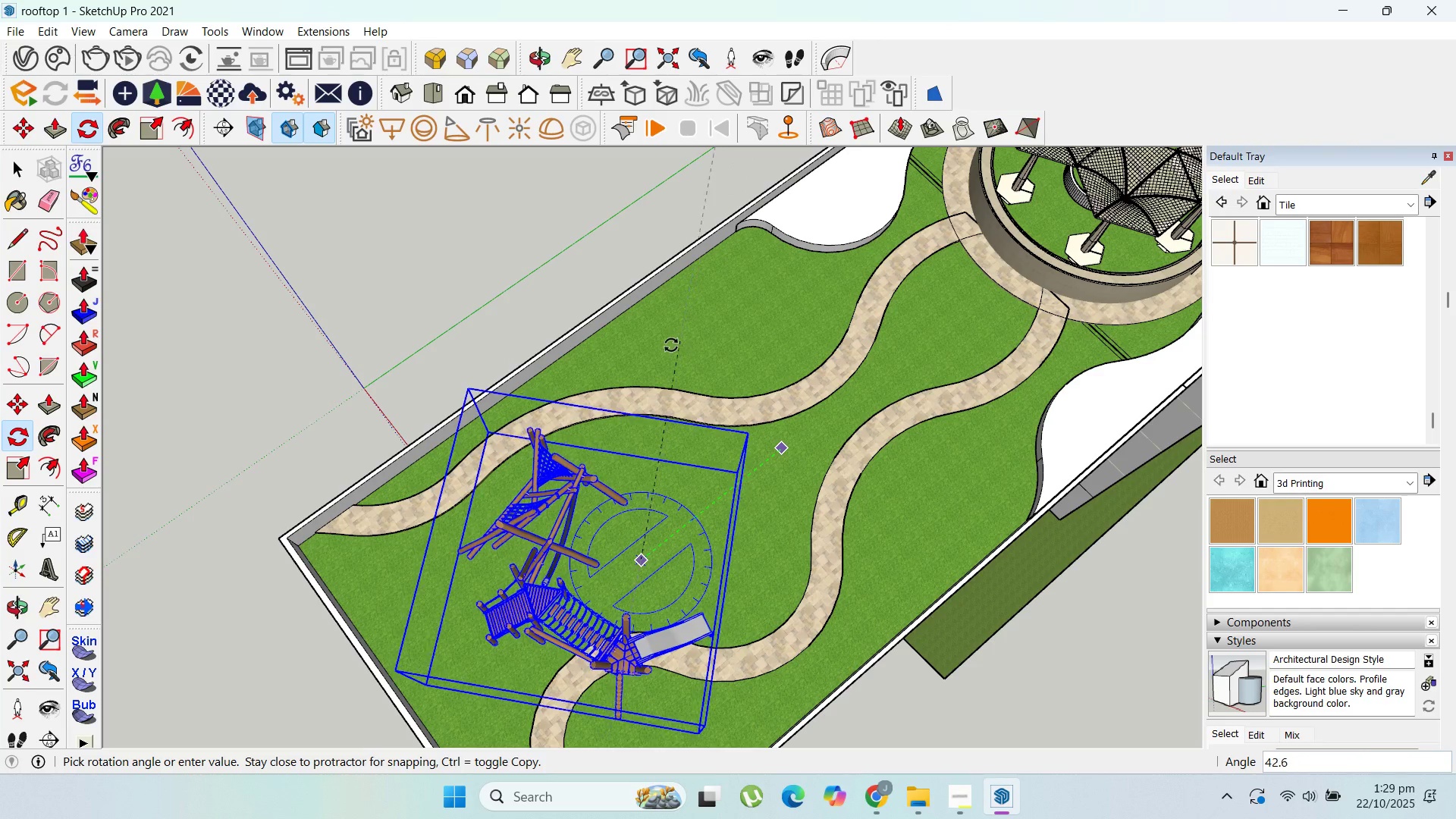 
left_click([665, 346])
 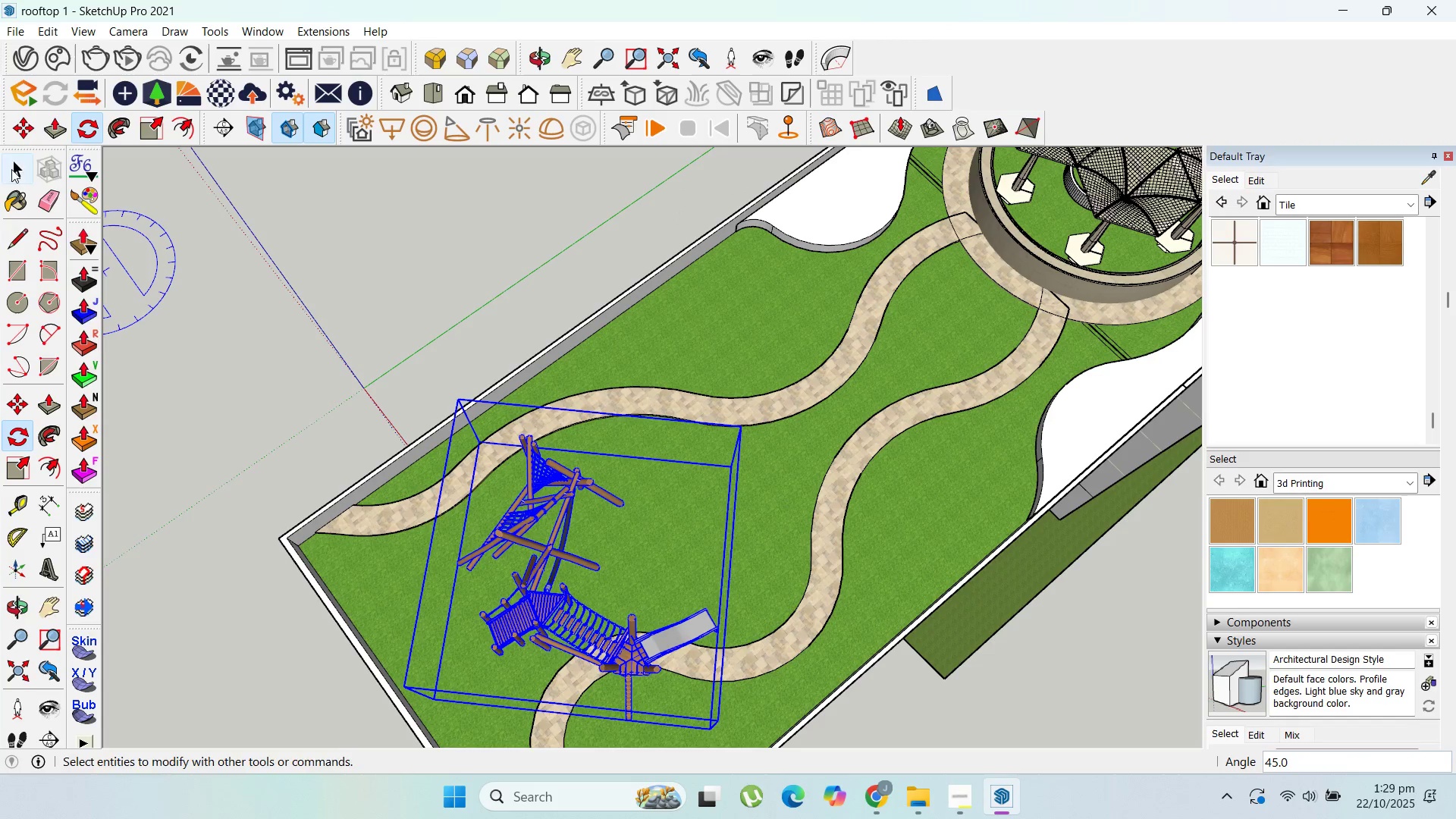 
left_click([19, 133])
 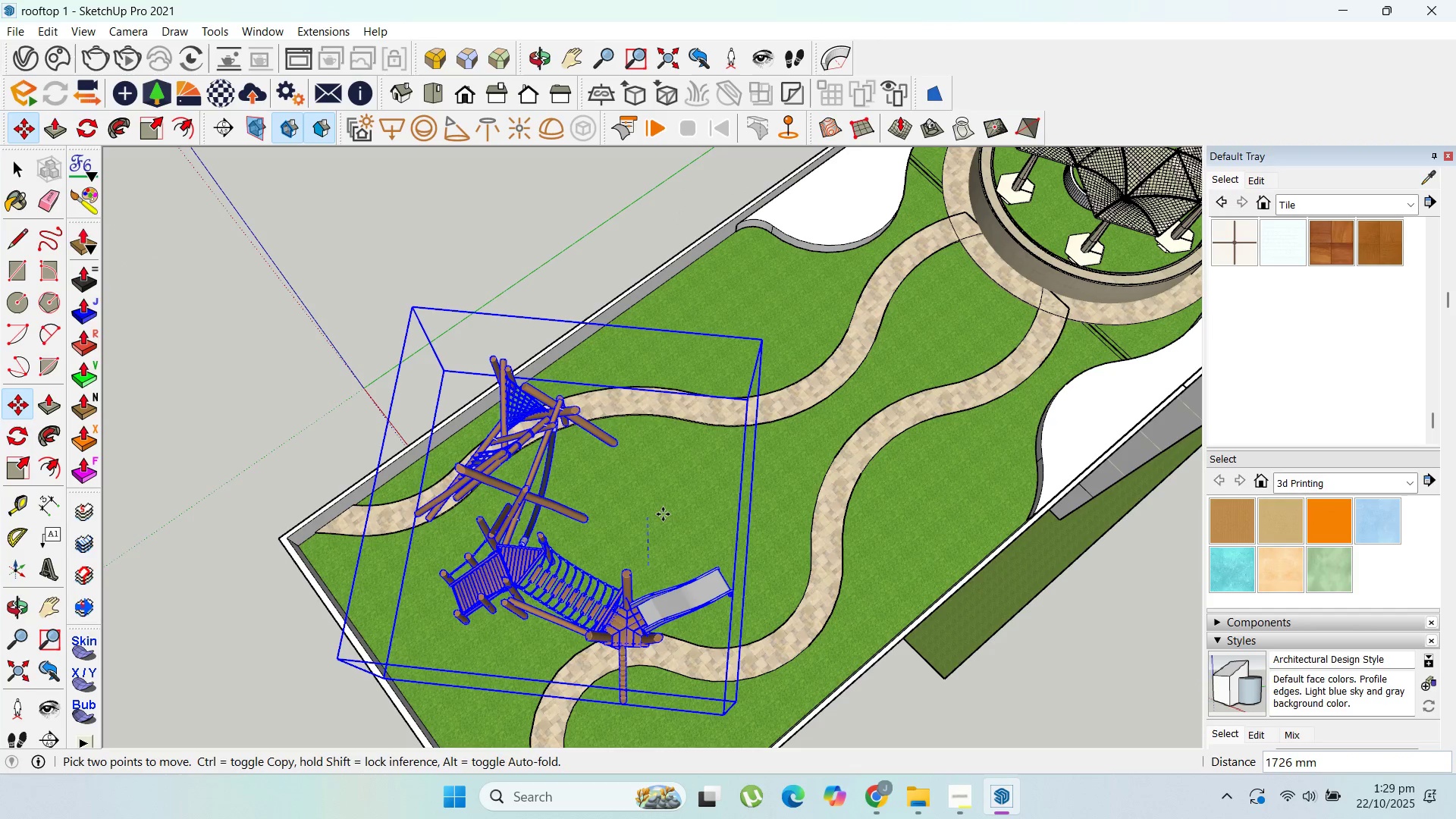 
mouse_move([688, 532])
 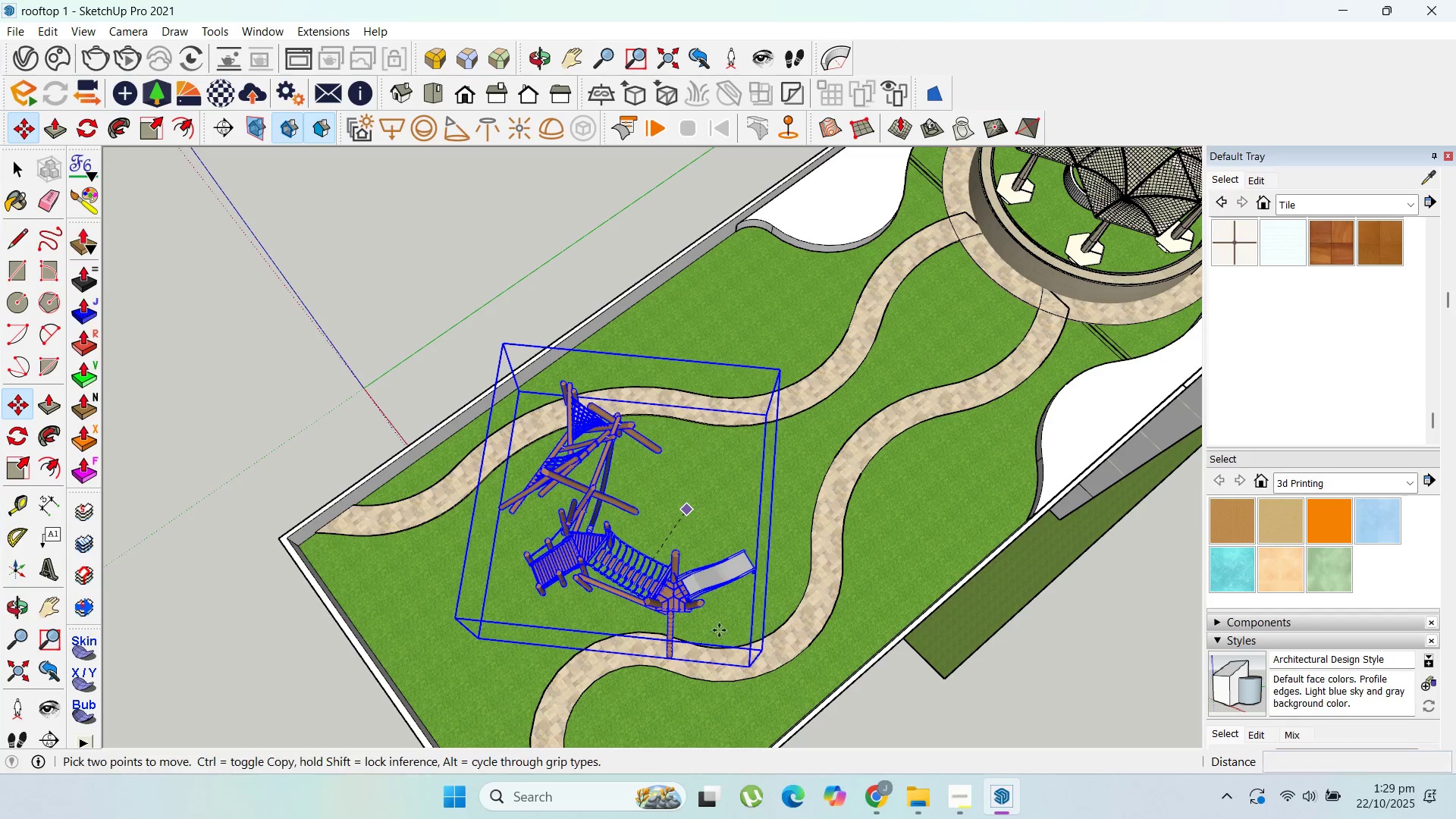 
scroll: coordinate [568, 404], scroll_direction: up, amount: 17.0
 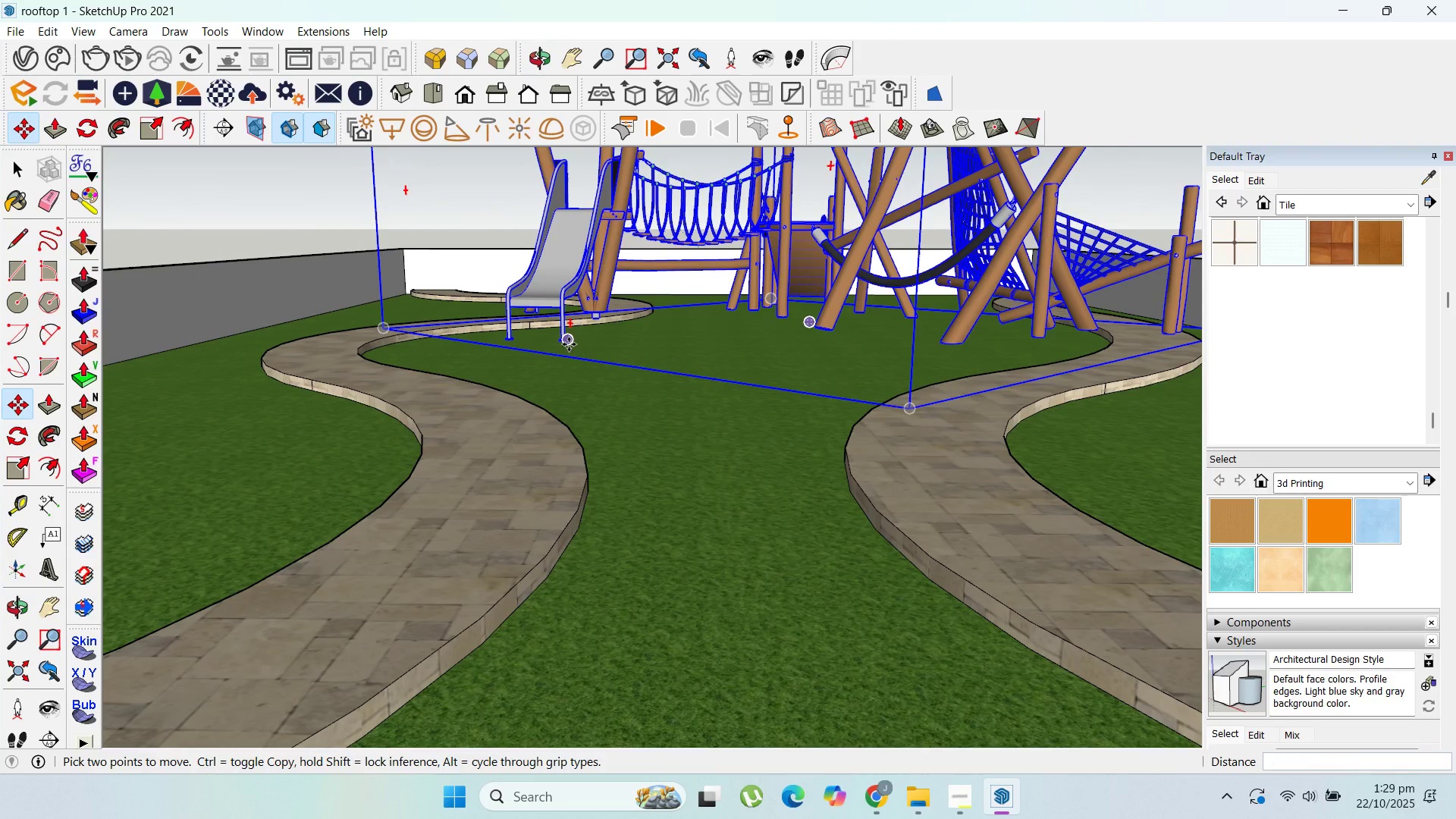 
left_click([568, 343])
 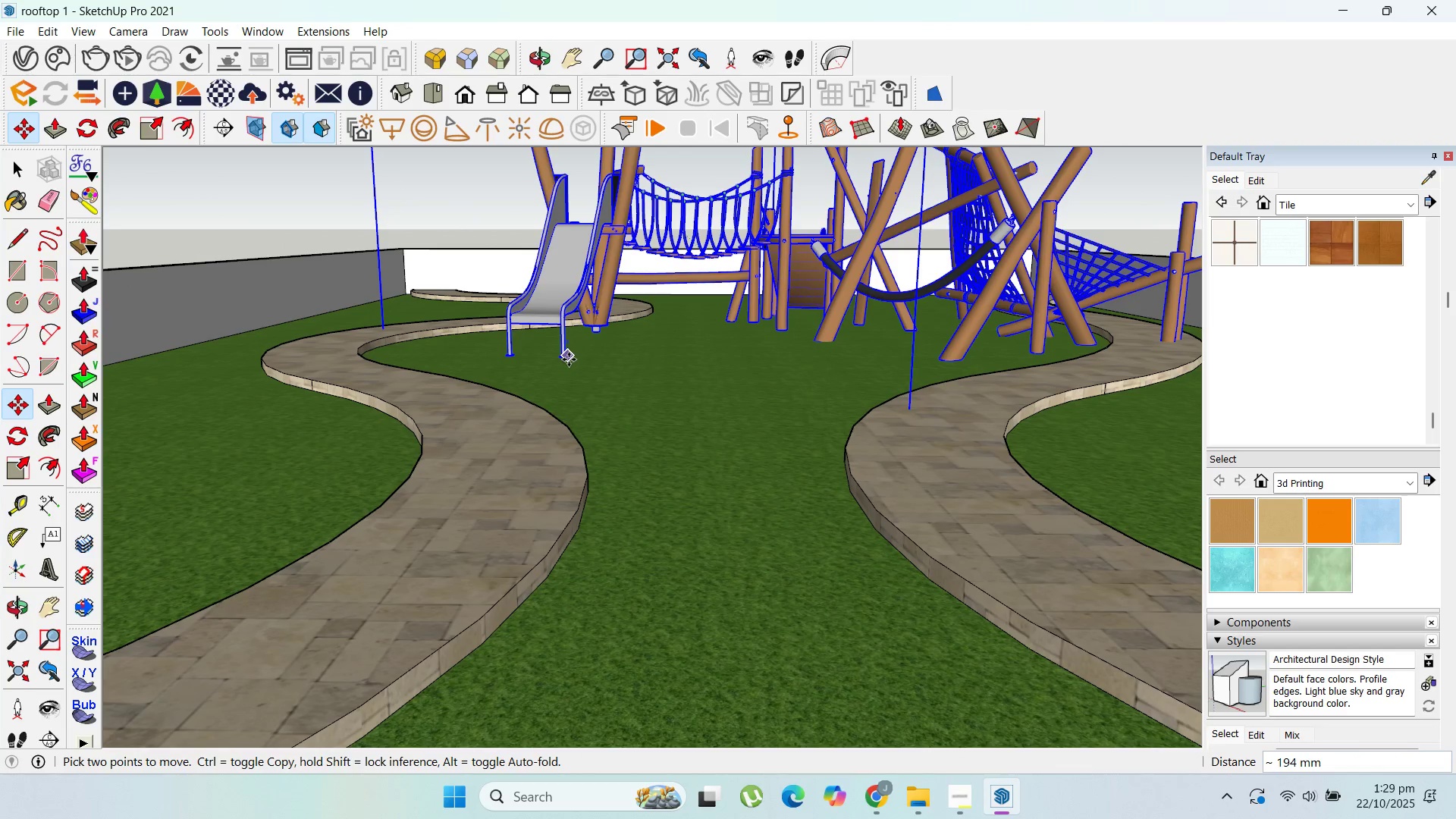 
left_click([569, 359])
 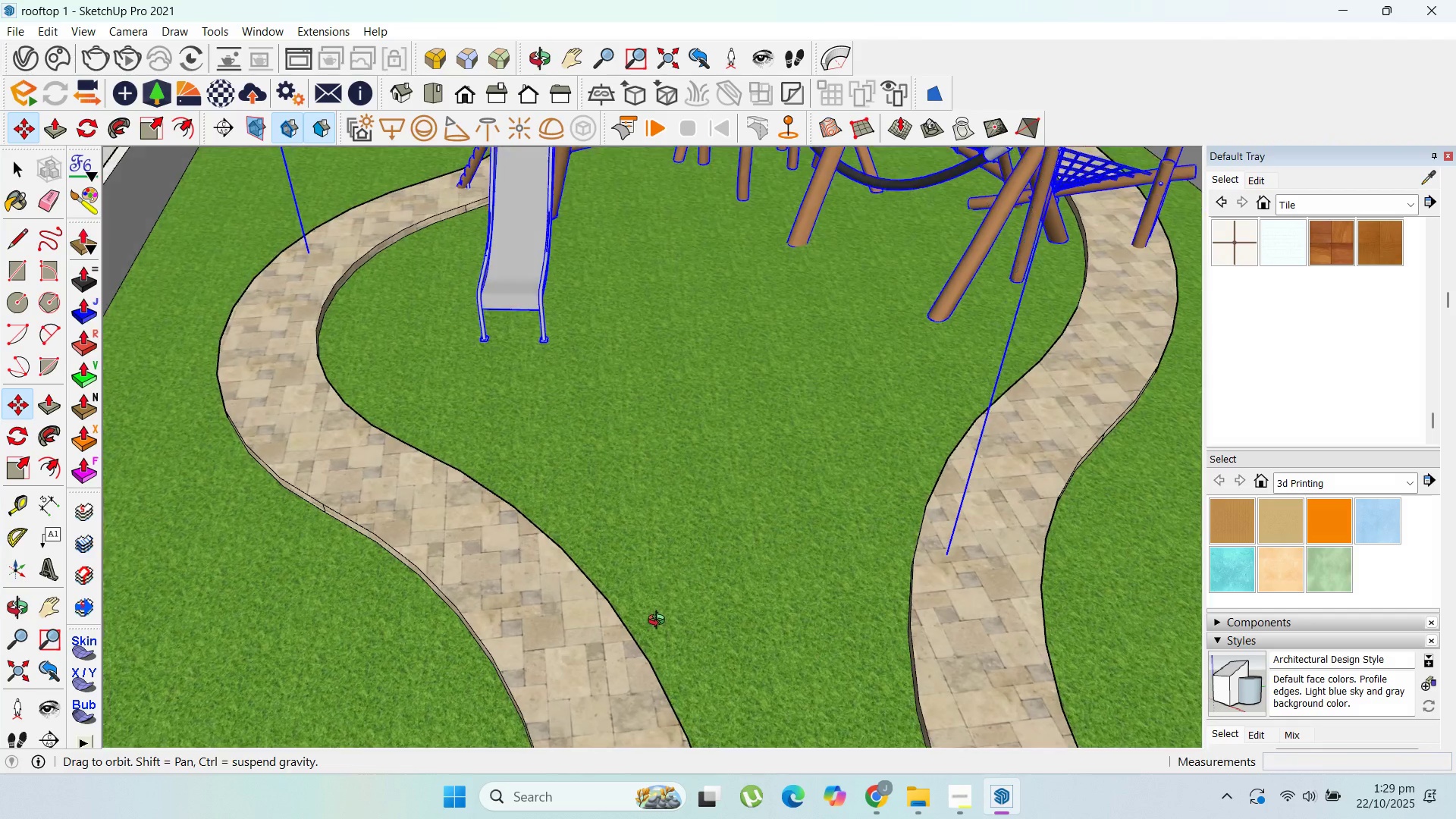 
scroll: coordinate [699, 614], scroll_direction: down, amount: 9.0
 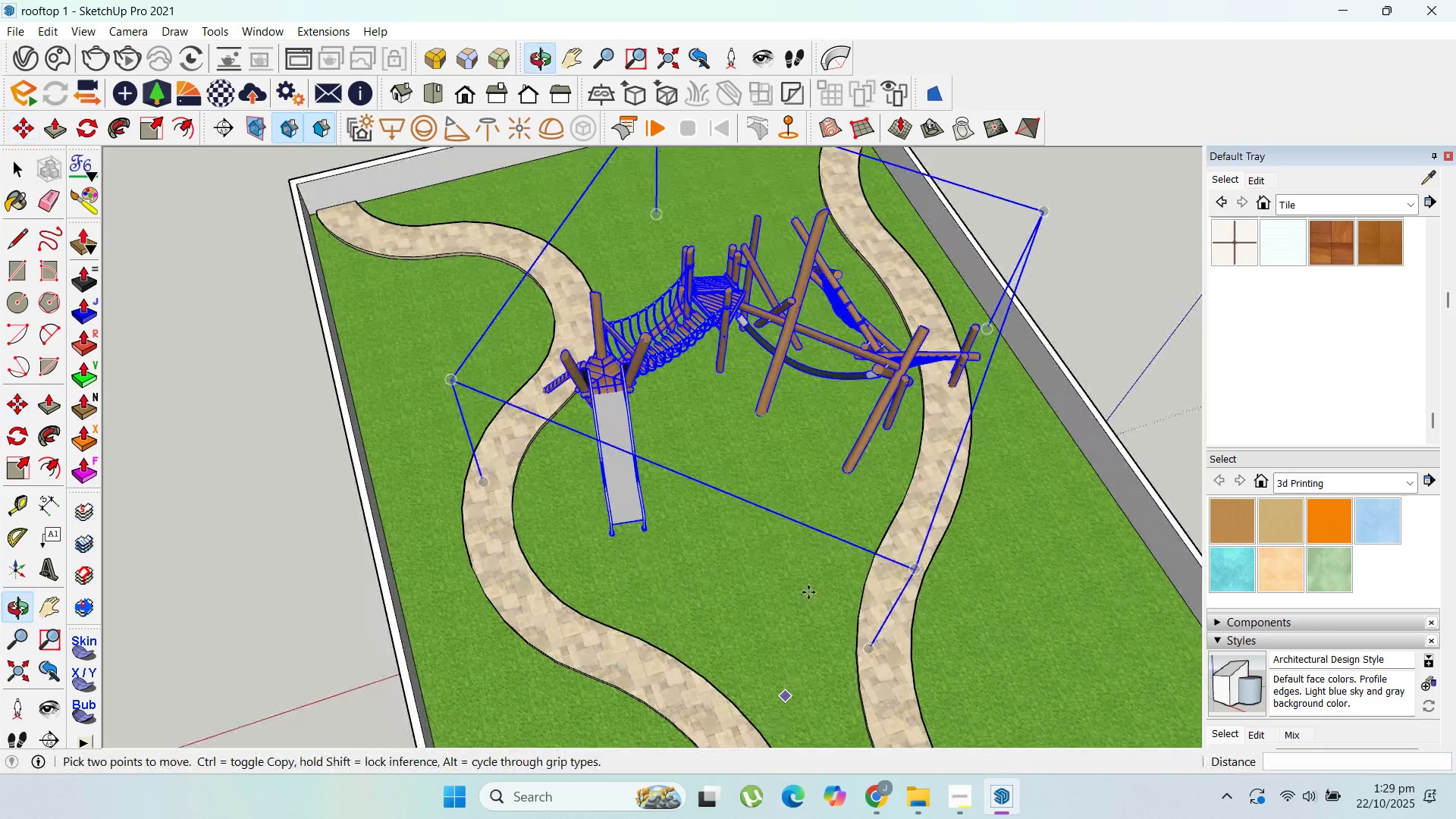 
scroll: coordinate [811, 526], scroll_direction: up, amount: 1.0
 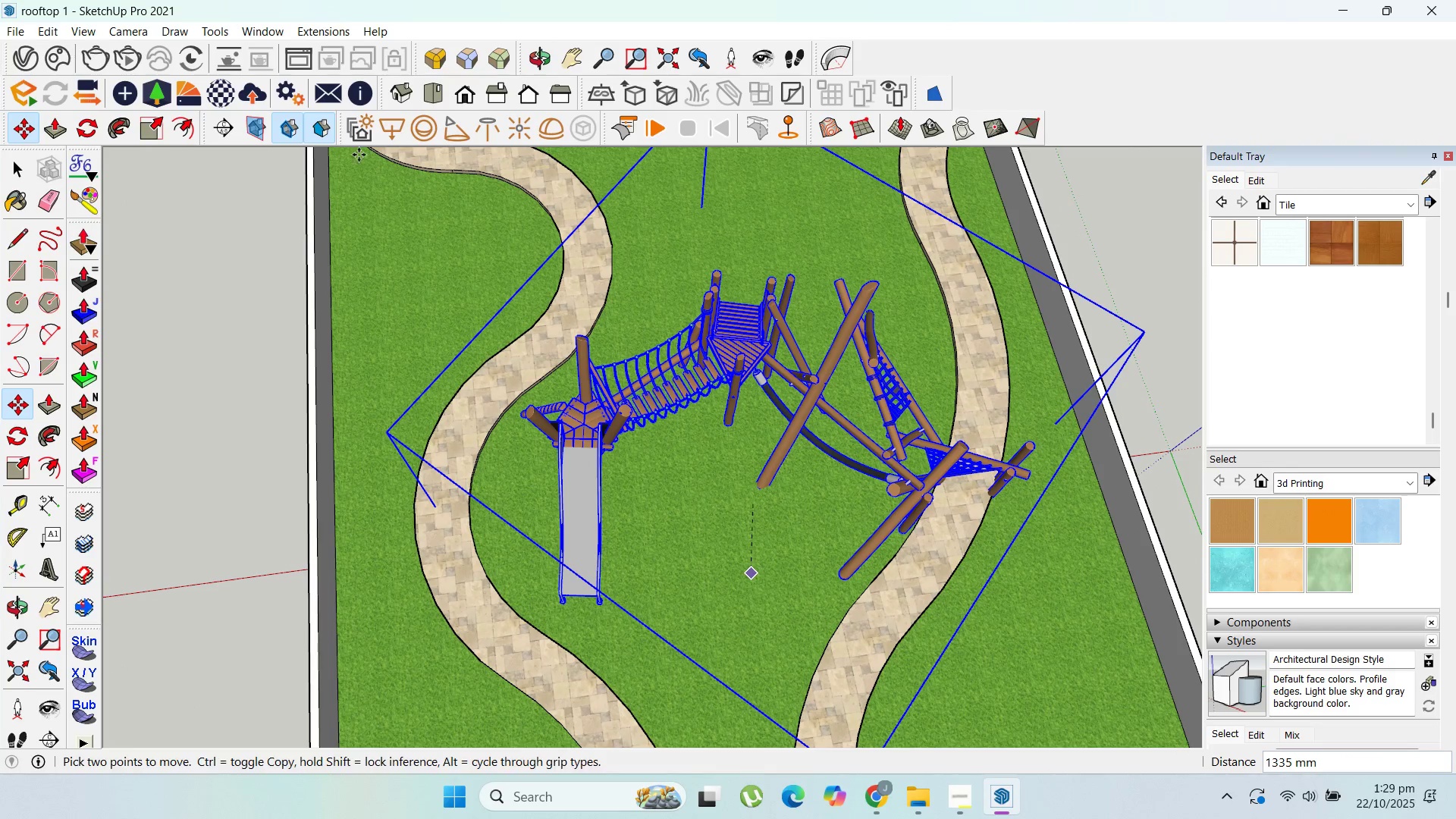 
wait(9.28)
 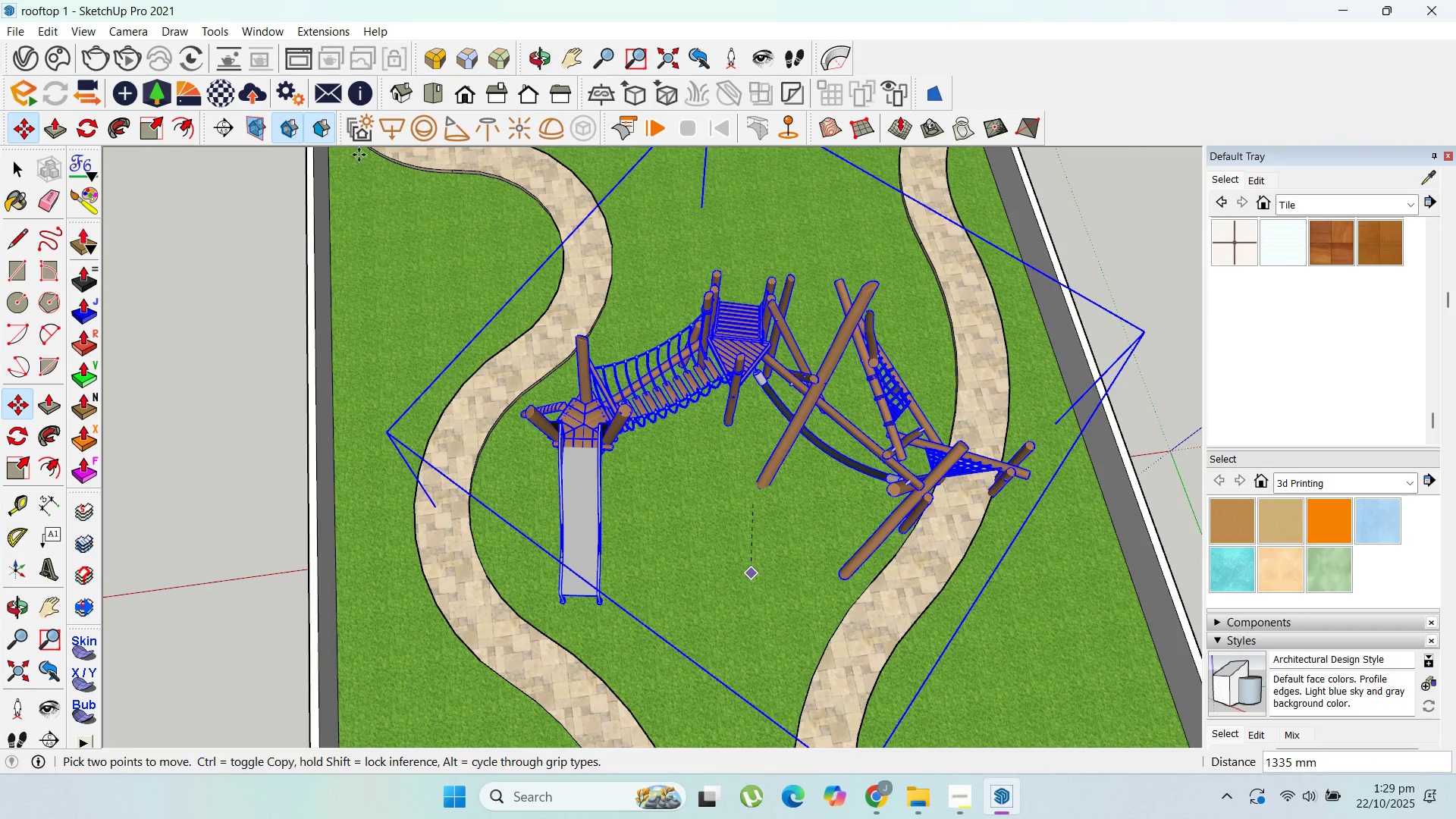 
left_click([731, 510])
 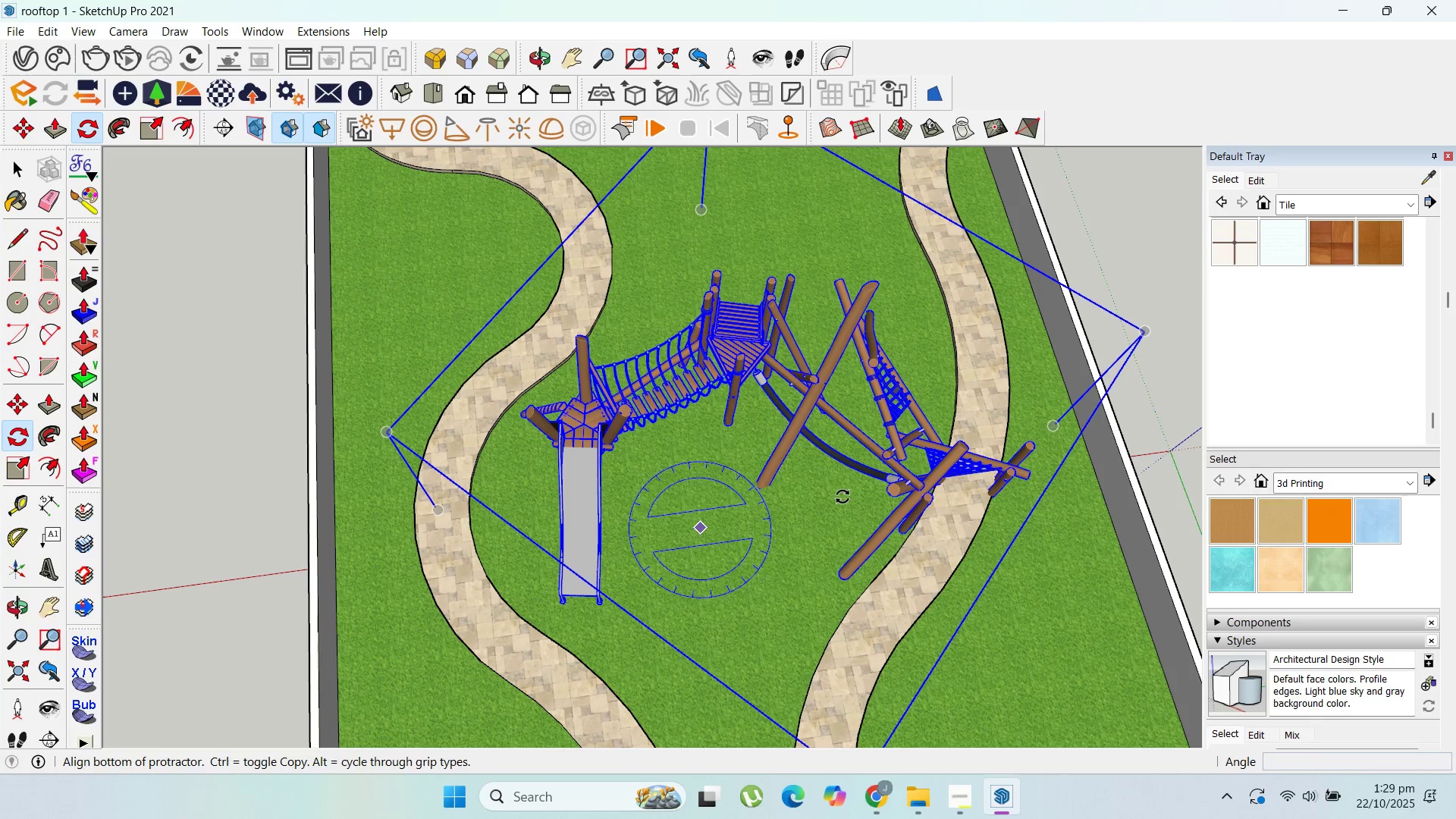 
left_click([843, 497])
 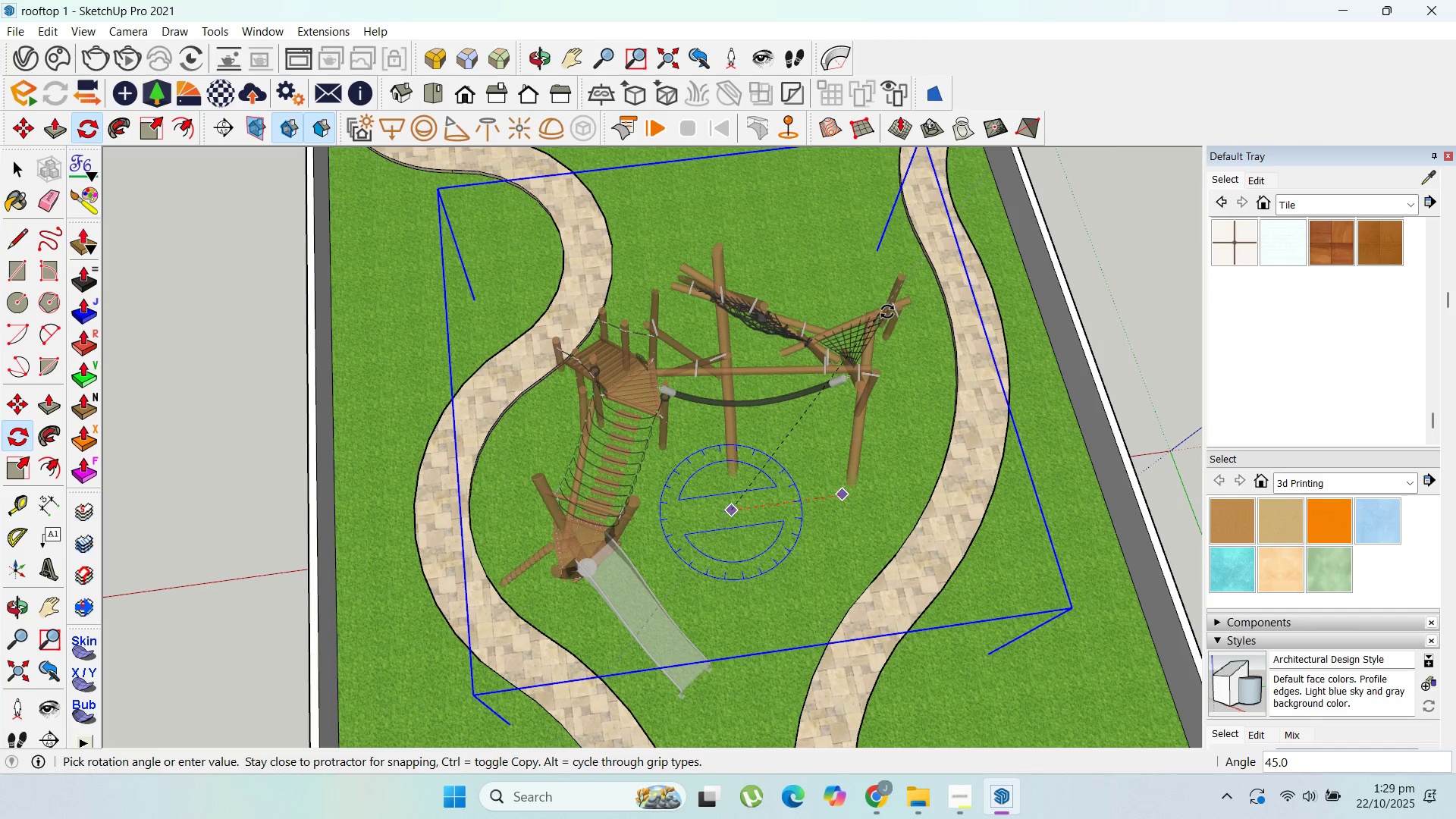 
left_click([887, 312])
 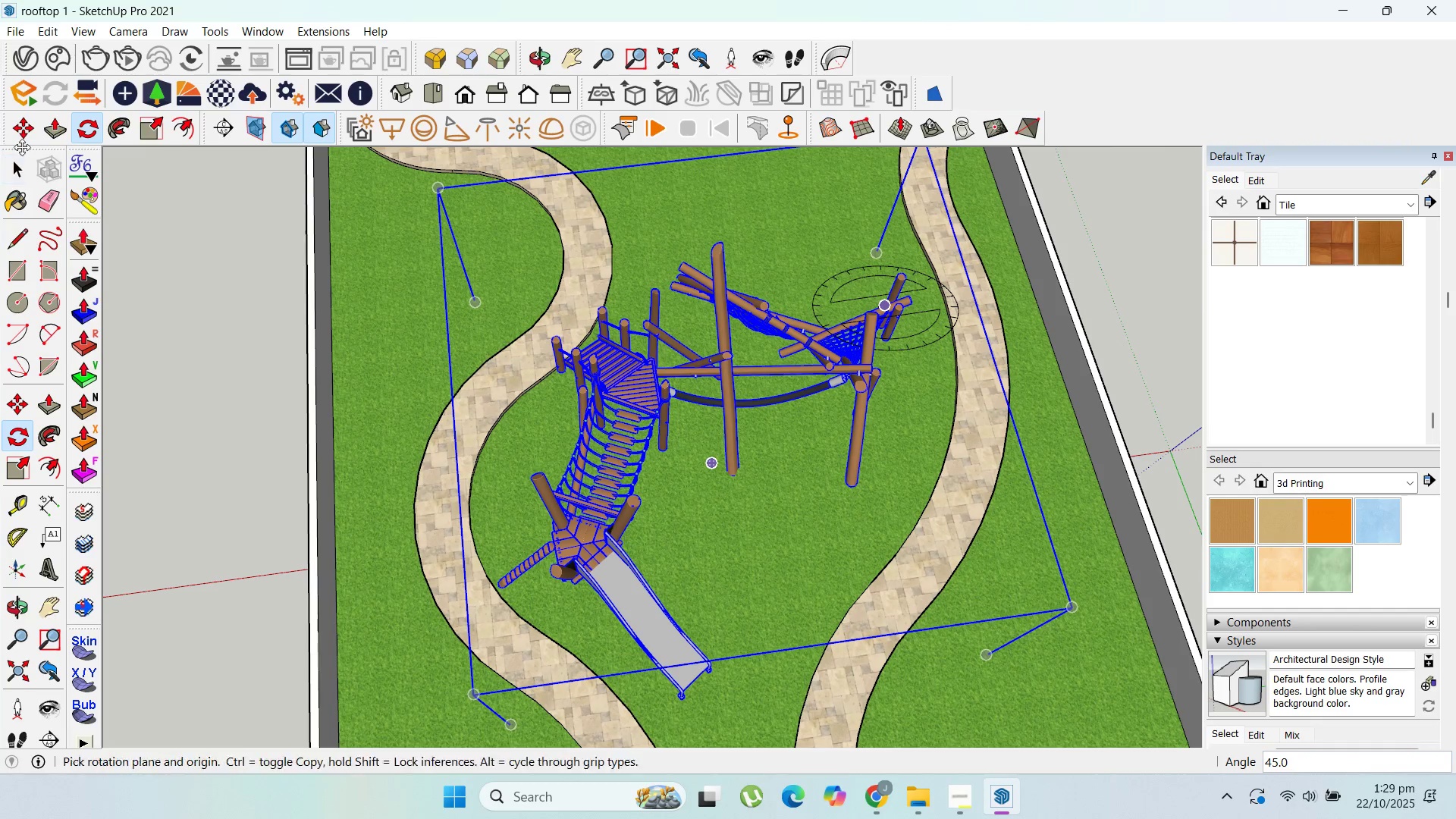 
left_click([20, 132])
 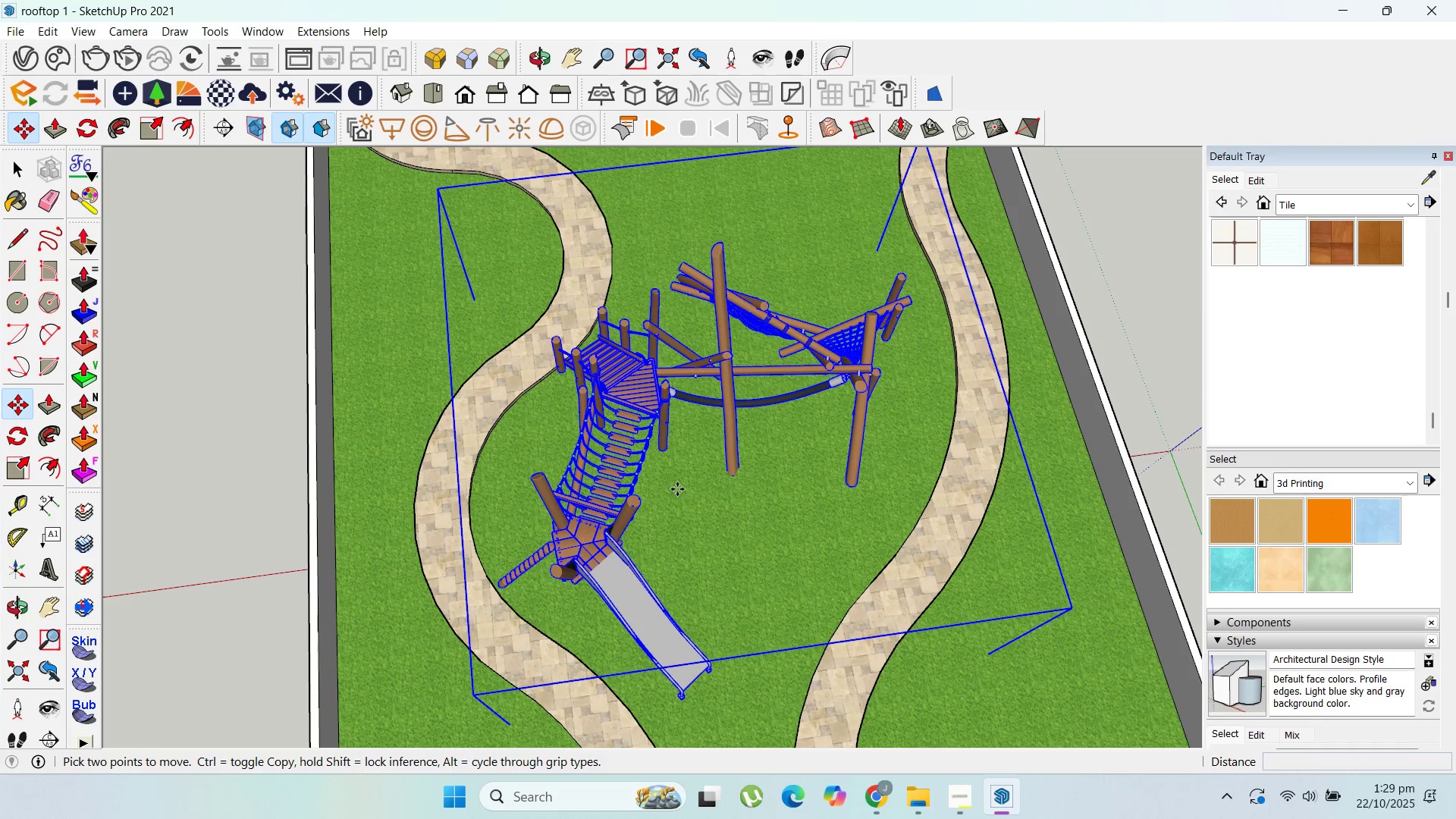 
left_click([680, 499])
 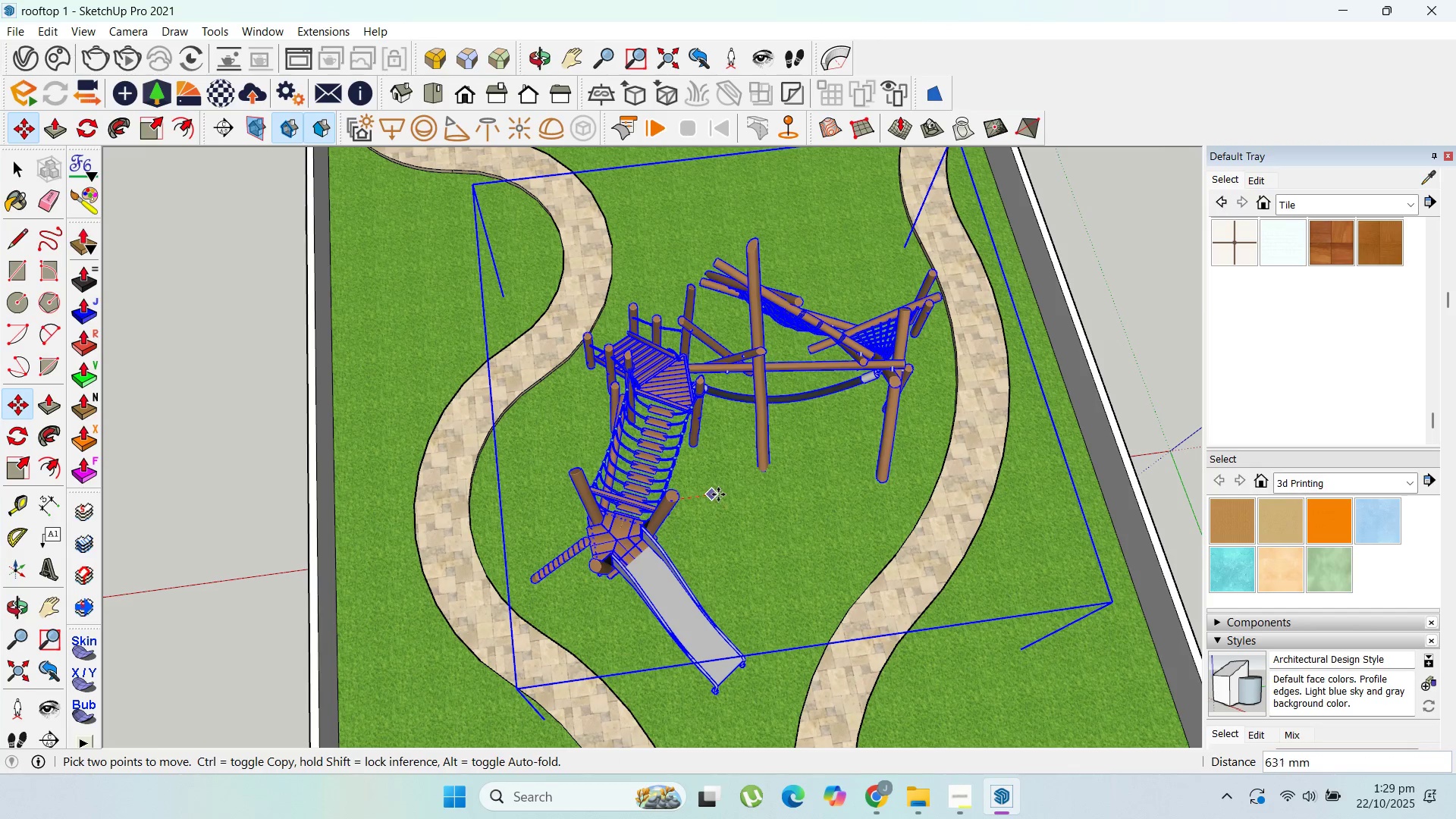 
left_click([718, 494])
 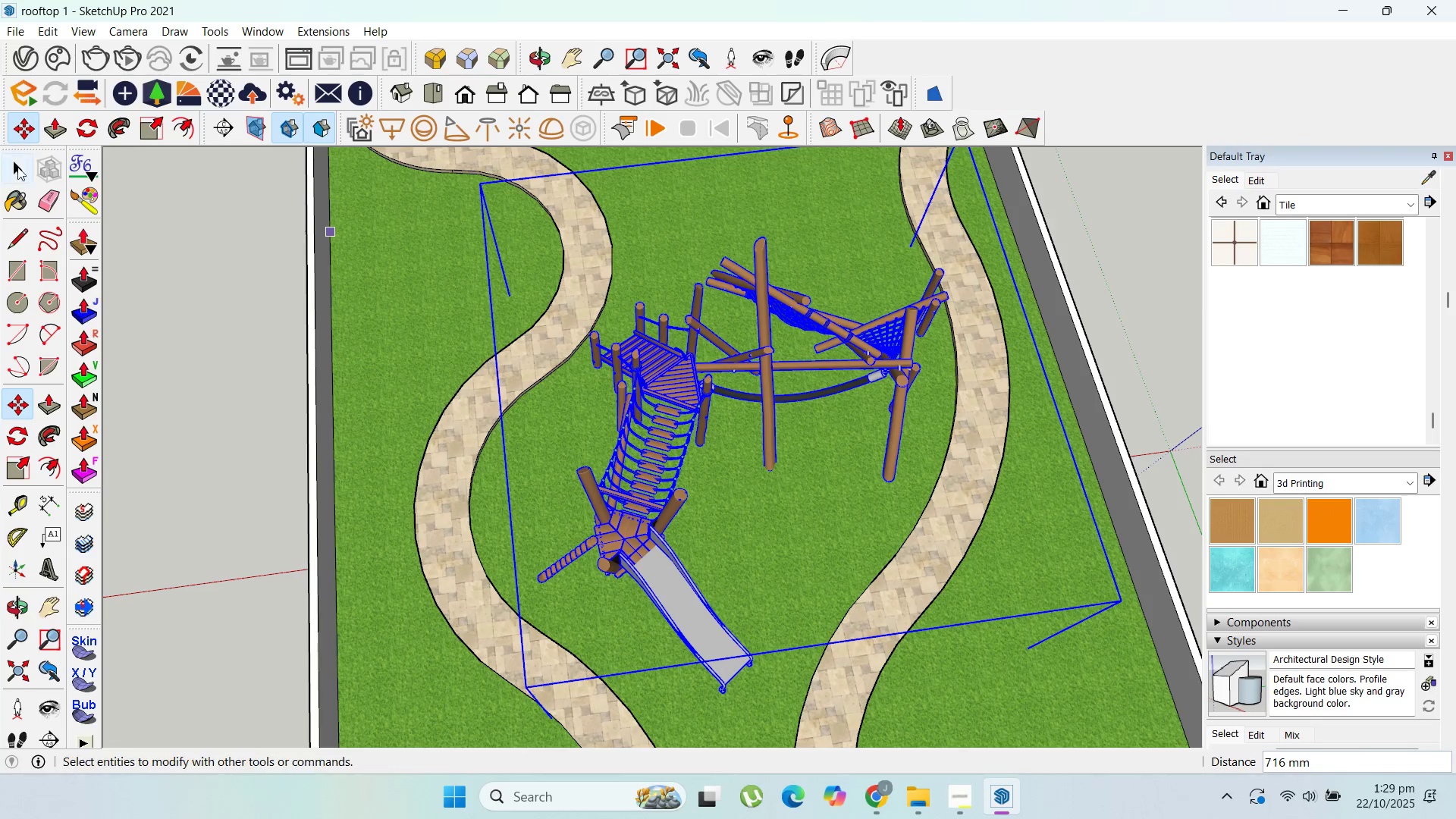 
scroll: coordinate [766, 539], scroll_direction: none, amount: 0.0
 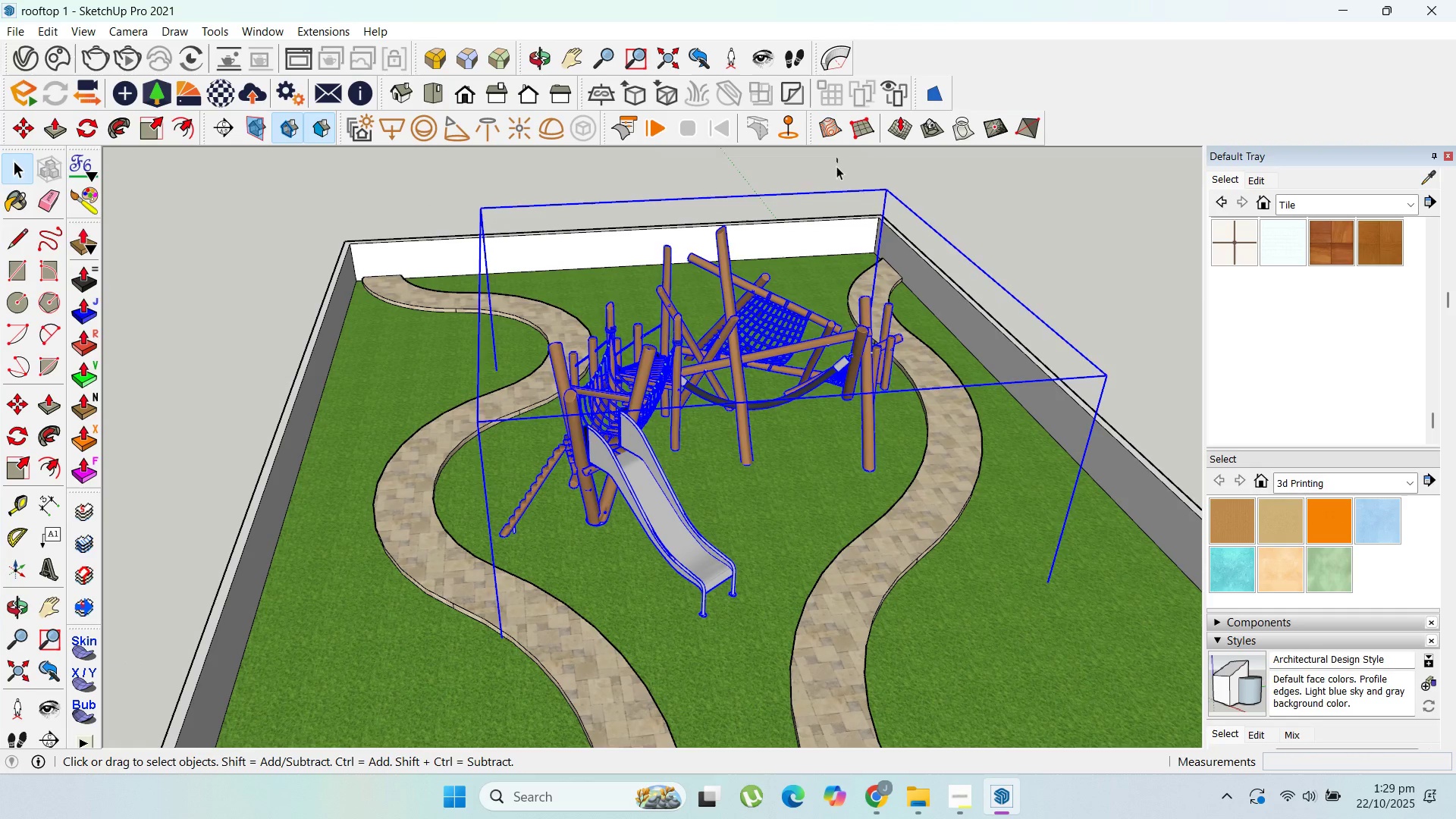 
scroll: coordinate [822, 290], scroll_direction: up, amount: 2.0
 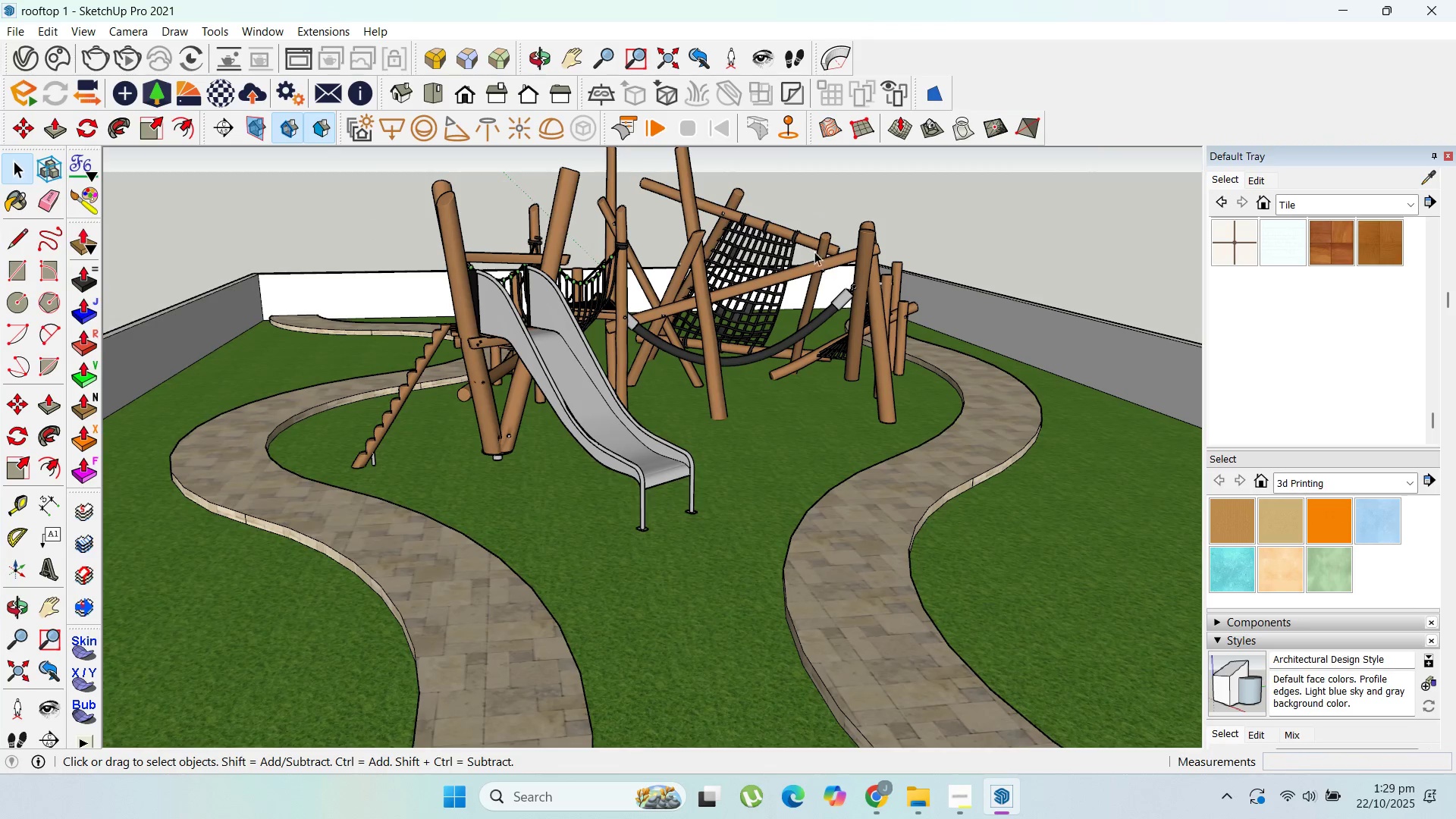 
scroll: coordinate [576, 361], scroll_direction: down, amount: 13.0
 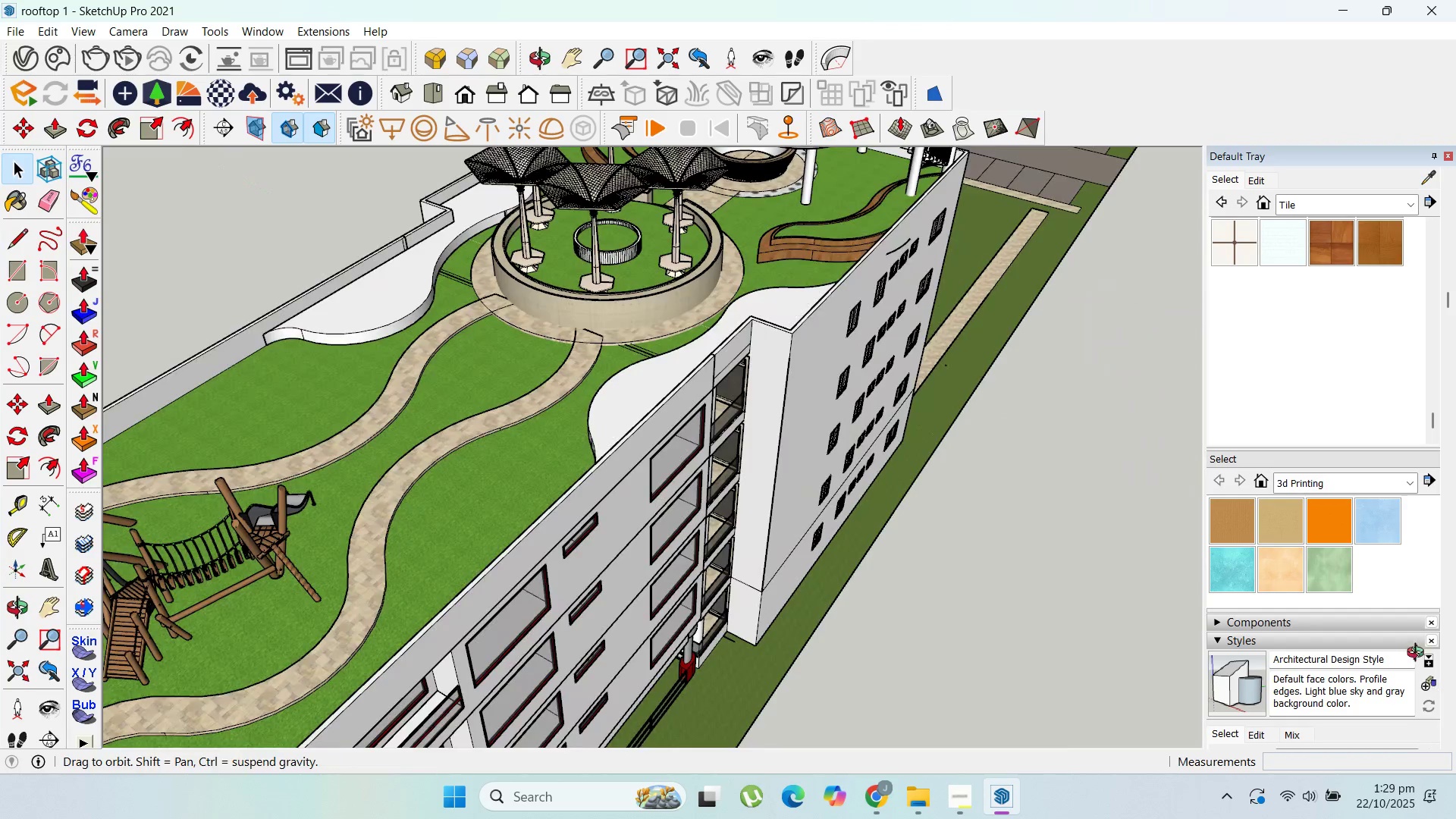 
scroll: coordinate [481, 383], scroll_direction: up, amount: 4.0
 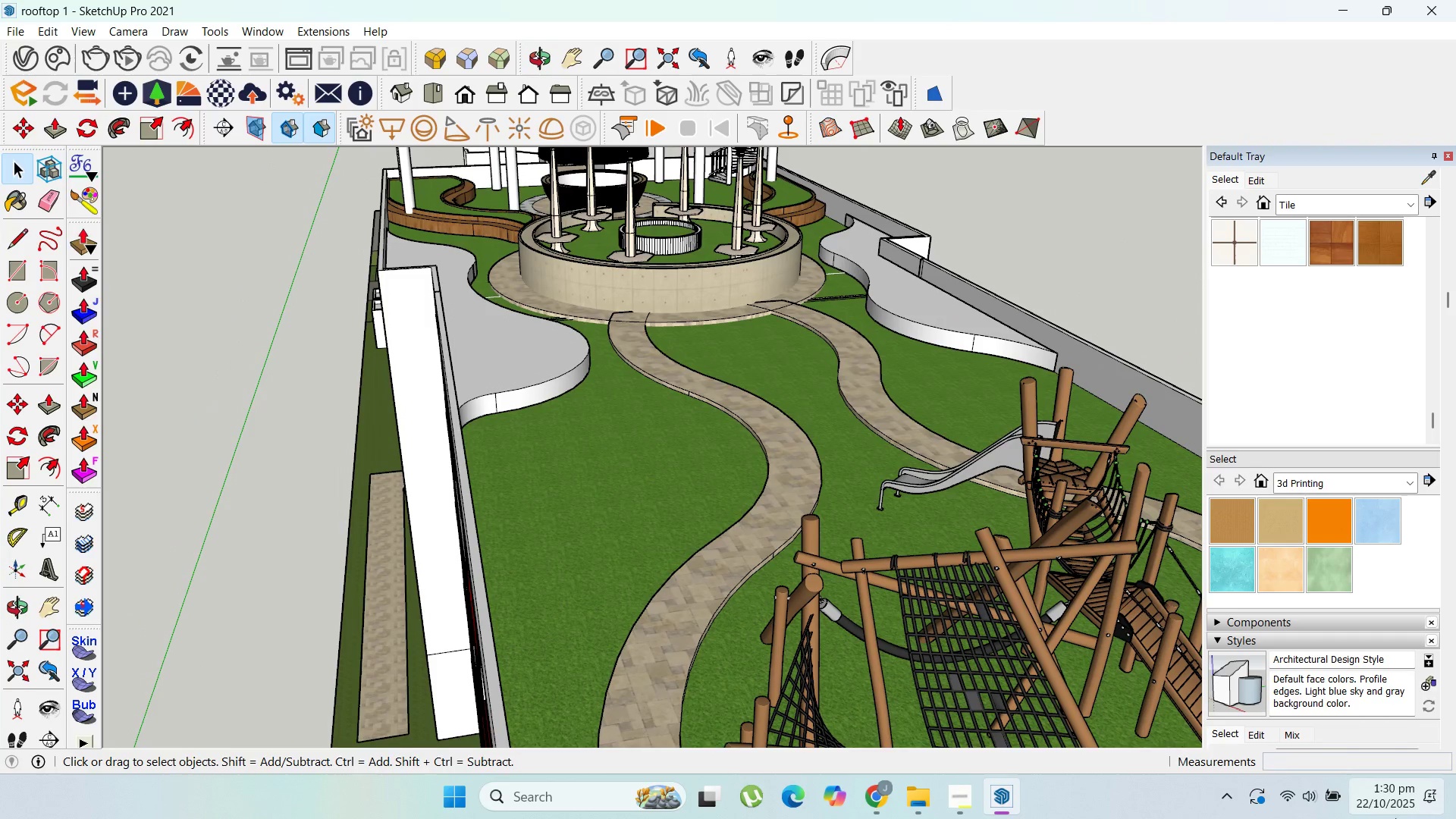 
wait(5.14)
 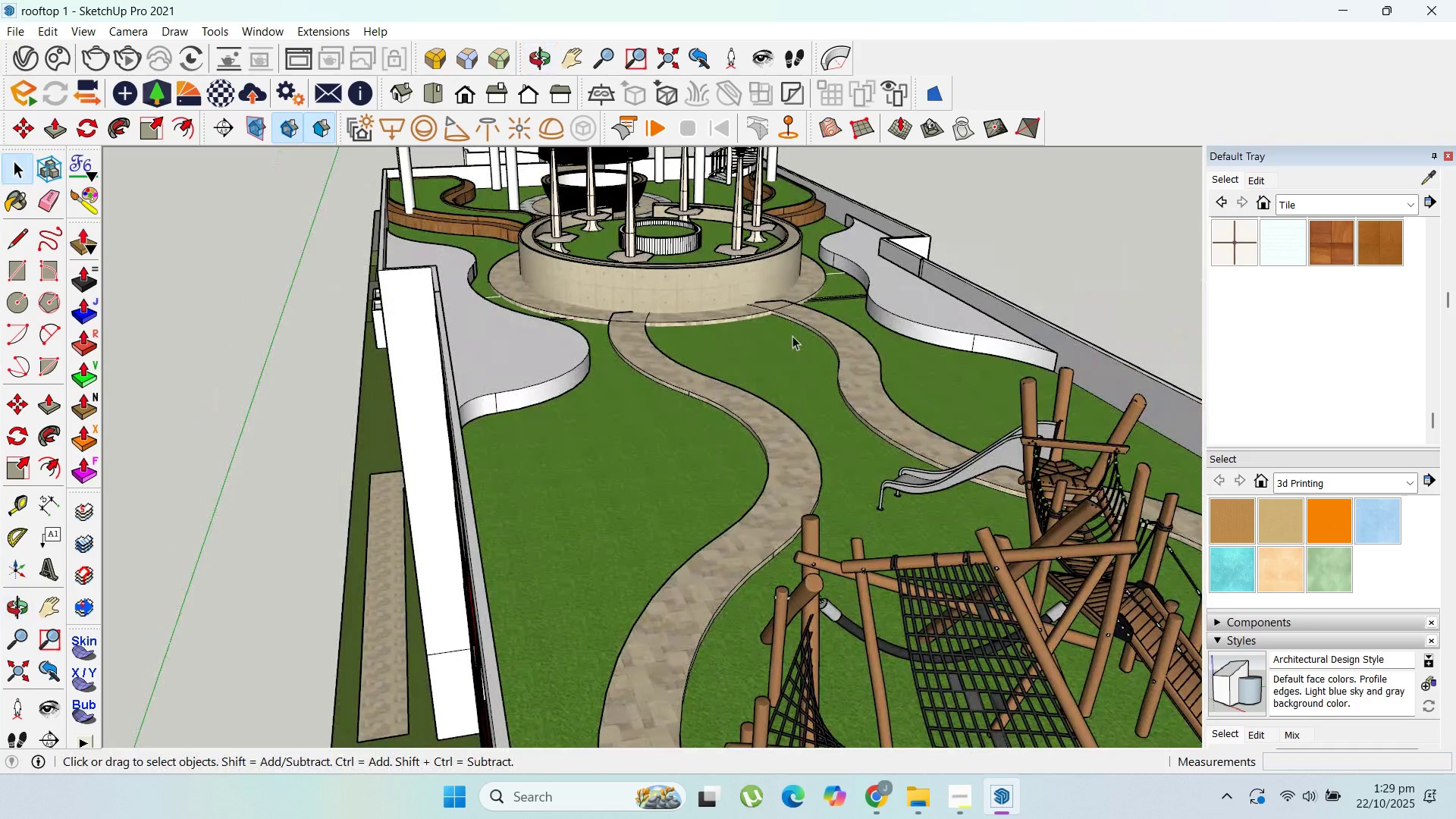 
left_click([961, 817])